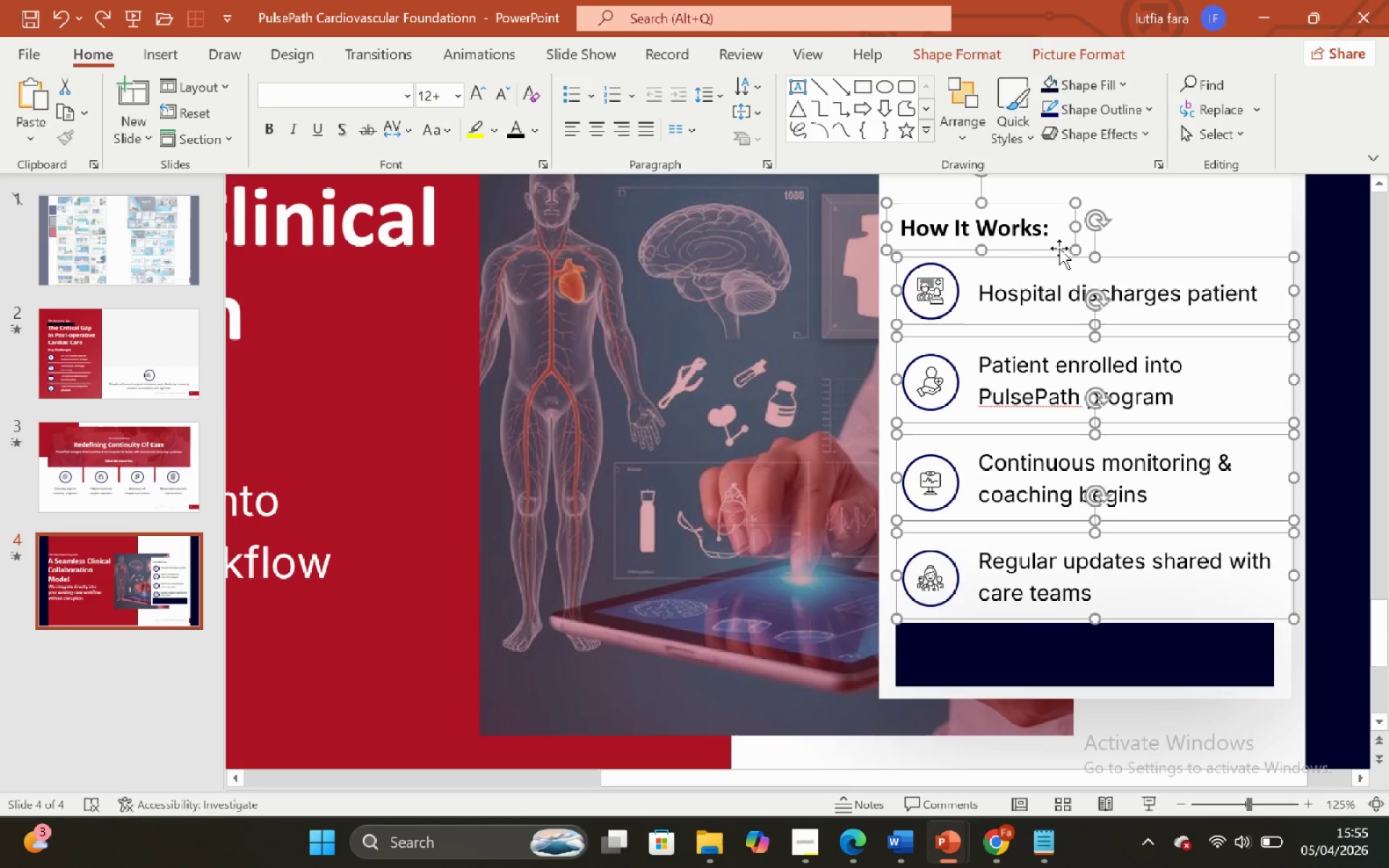 
hold_key(key=ShiftLeft, duration=1.53)
left_click_drag(start_coordinate=[1059, 247], to_coordinate=[1059, 226])
 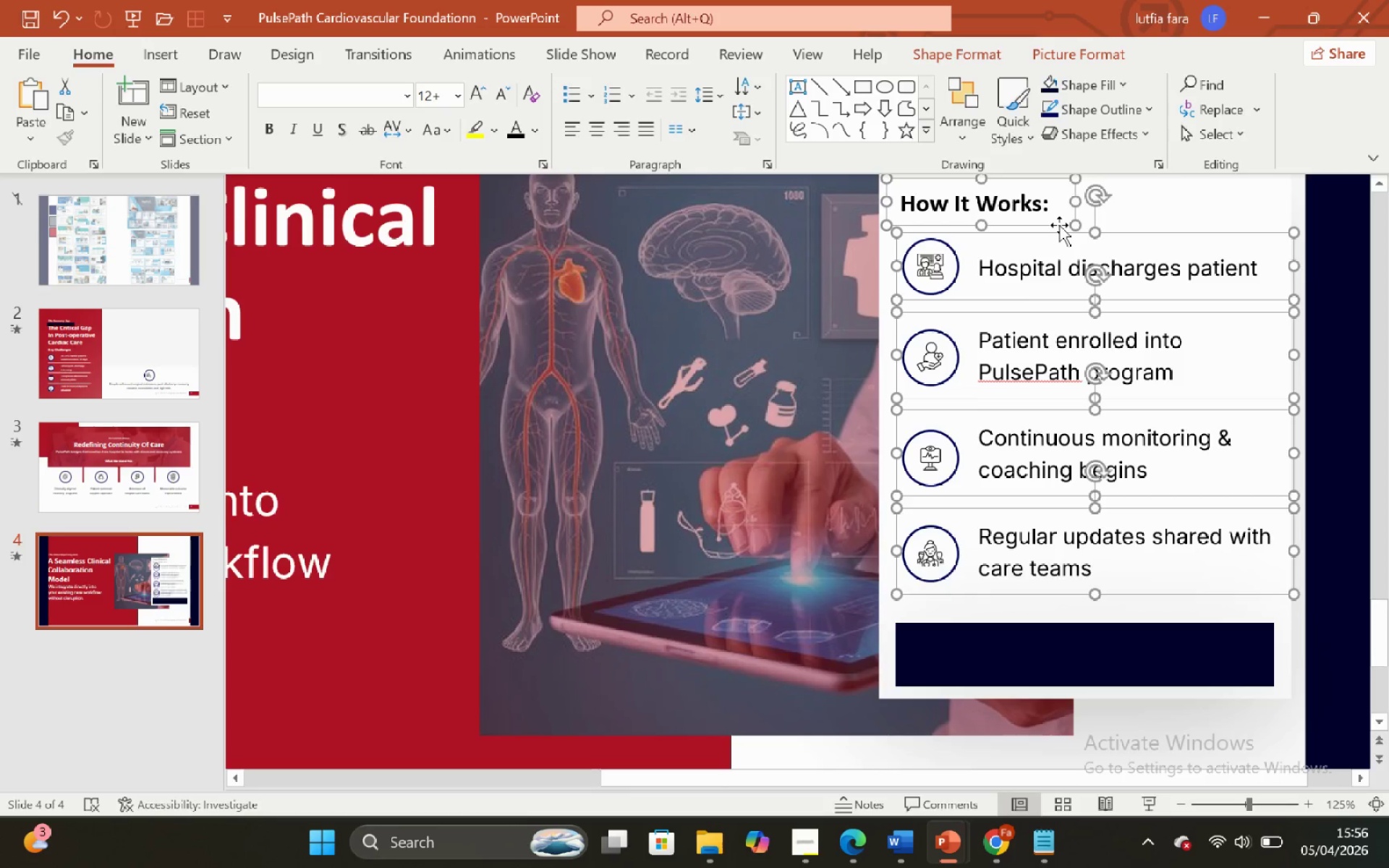 
scroll: coordinate [1059, 225], scroll_direction: up, amount: 1.0
 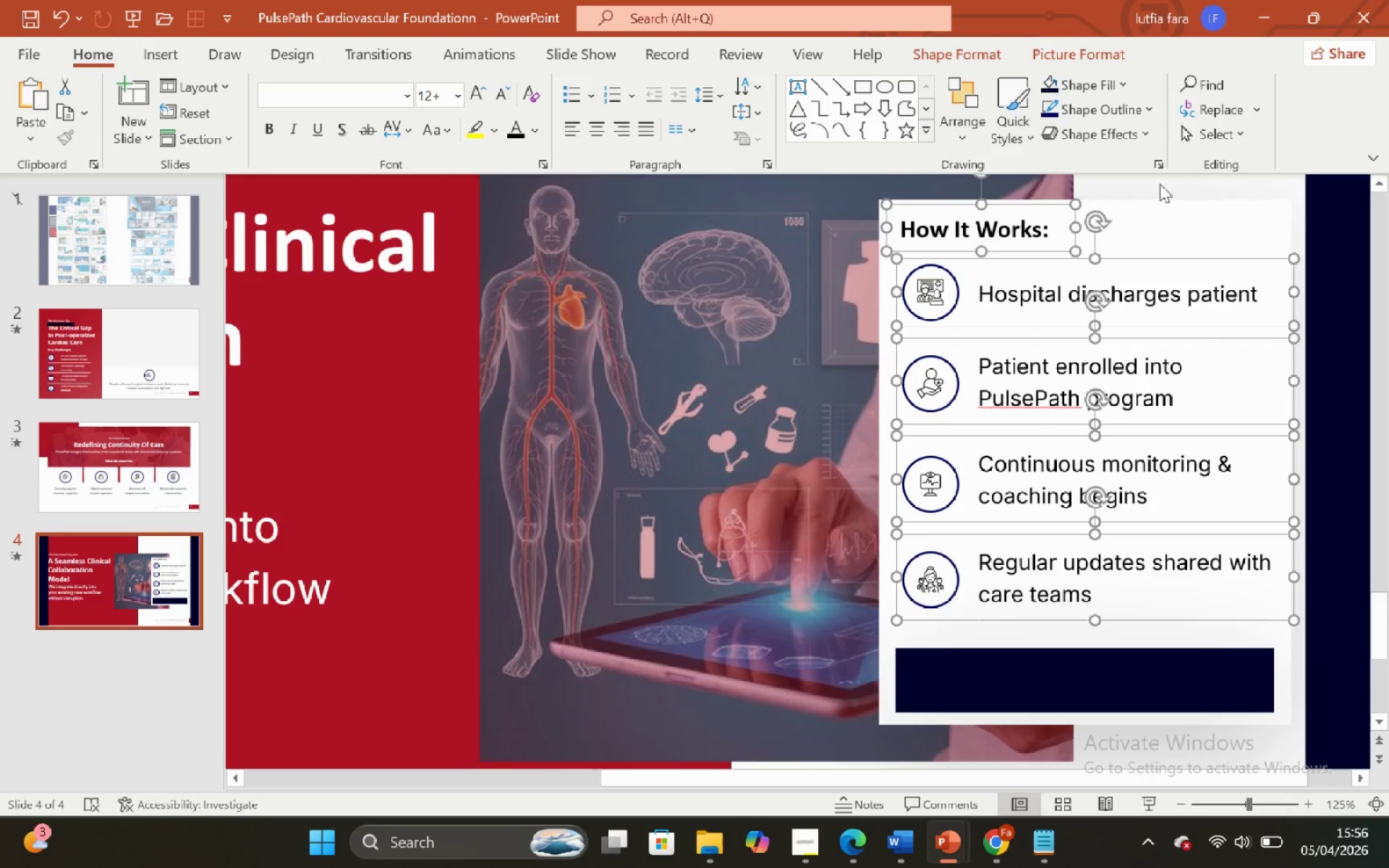 
left_click([1160, 184])
 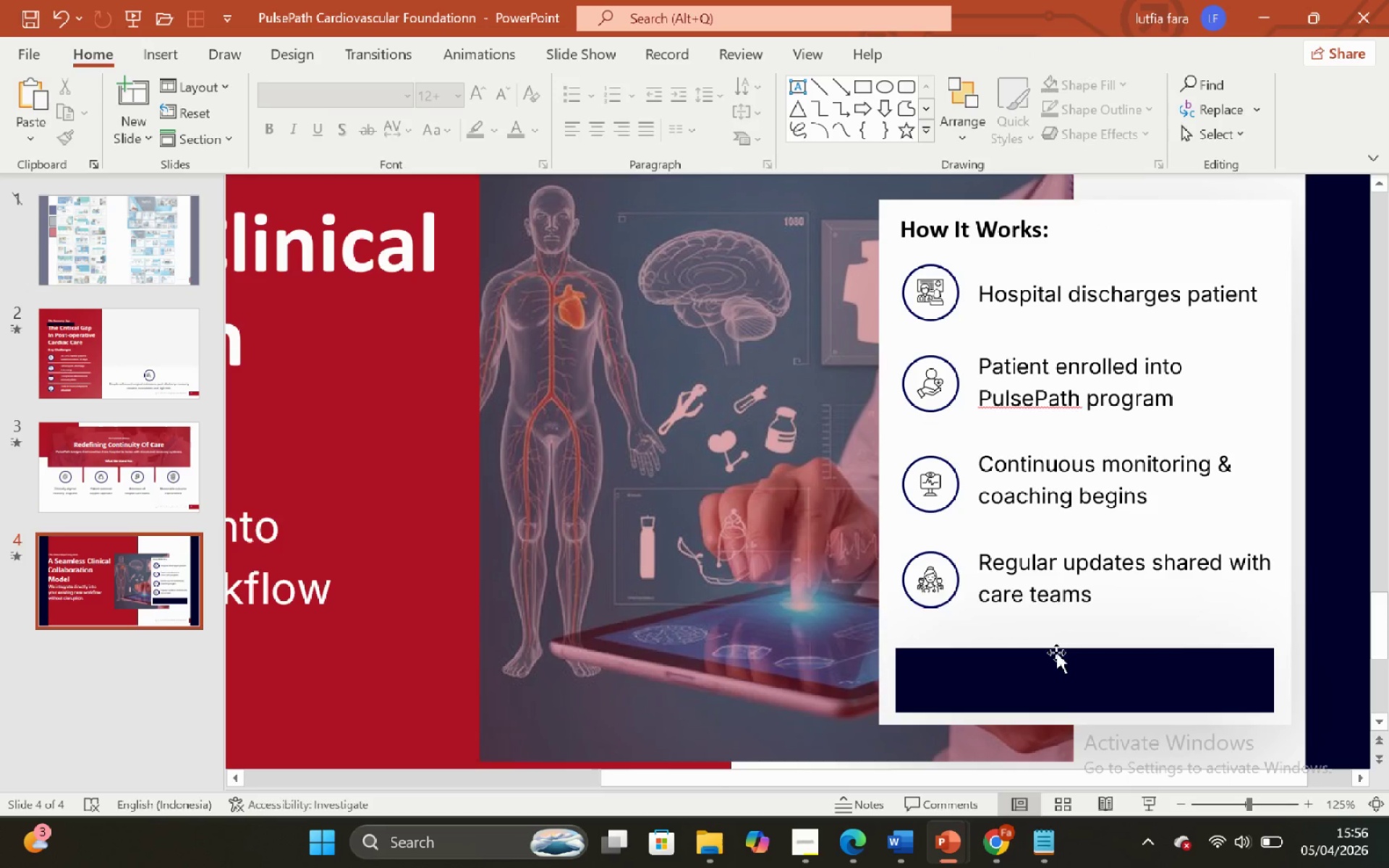 
left_click([1070, 664])
 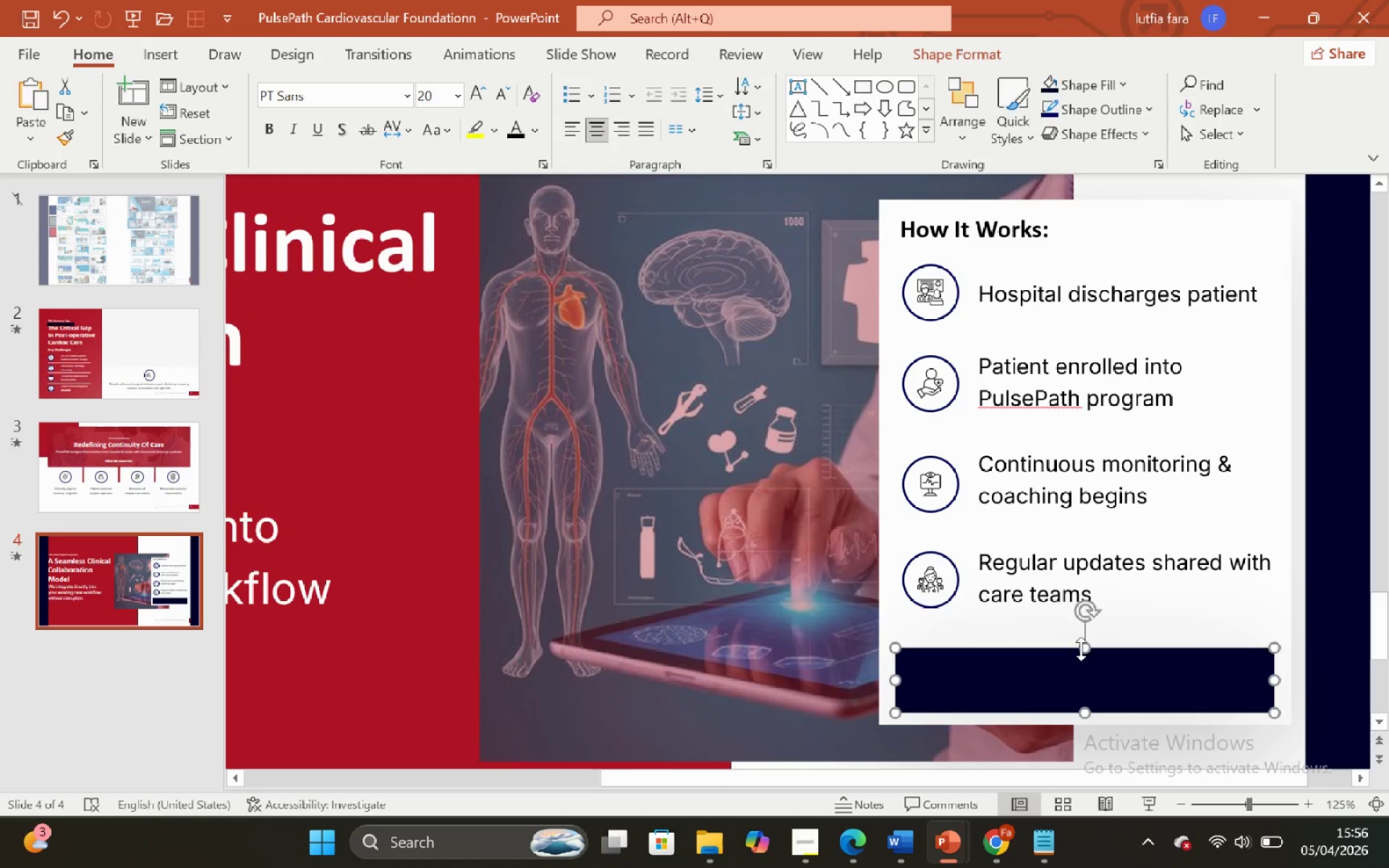 
hold_key(key=ShiftLeft, duration=1.03)
left_click_drag(start_coordinate=[1081, 649], to_coordinate=[1084, 633])
 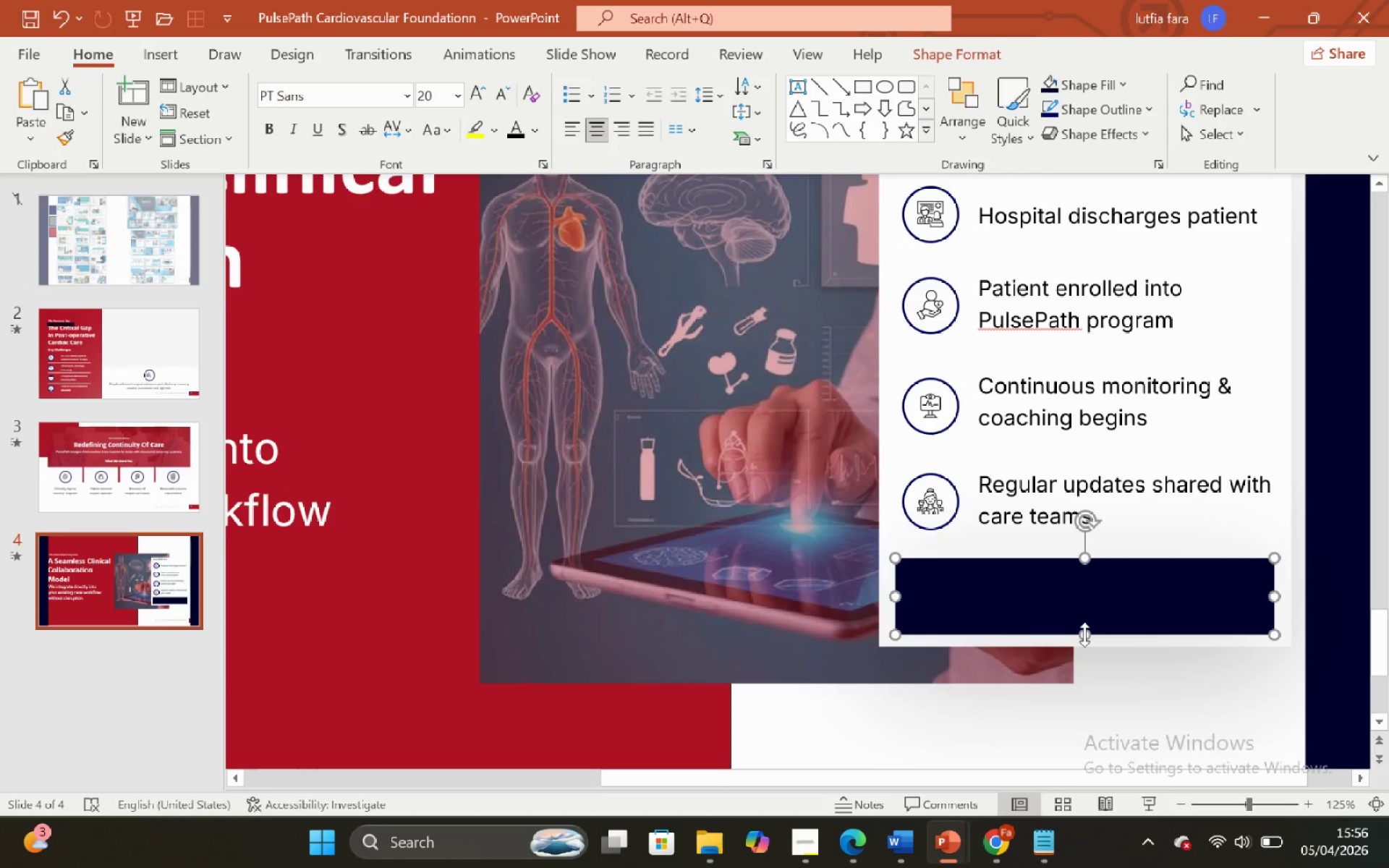 
scroll: coordinate [1084, 634], scroll_direction: down, amount: 3.0
 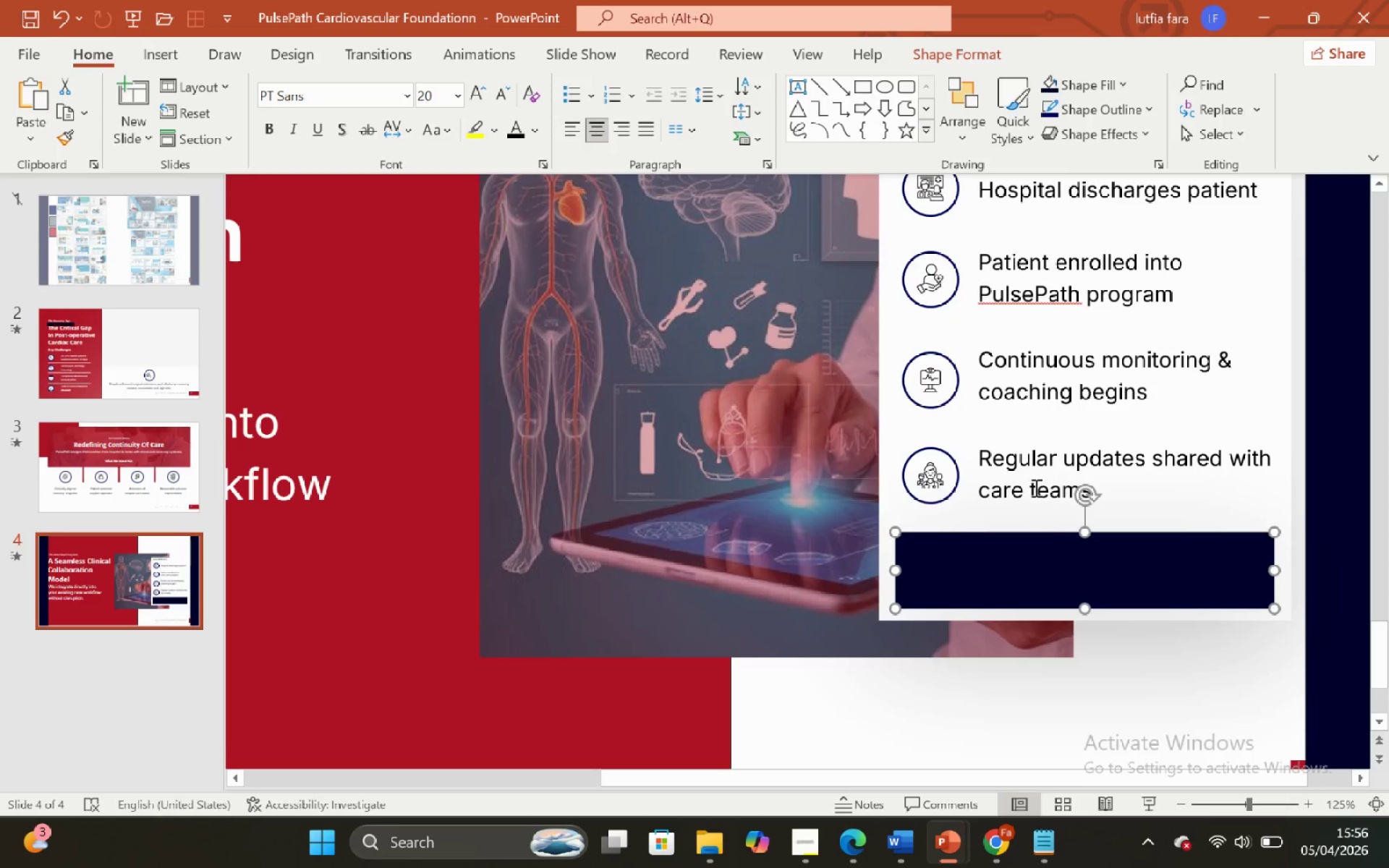 
left_click([1034, 487])
 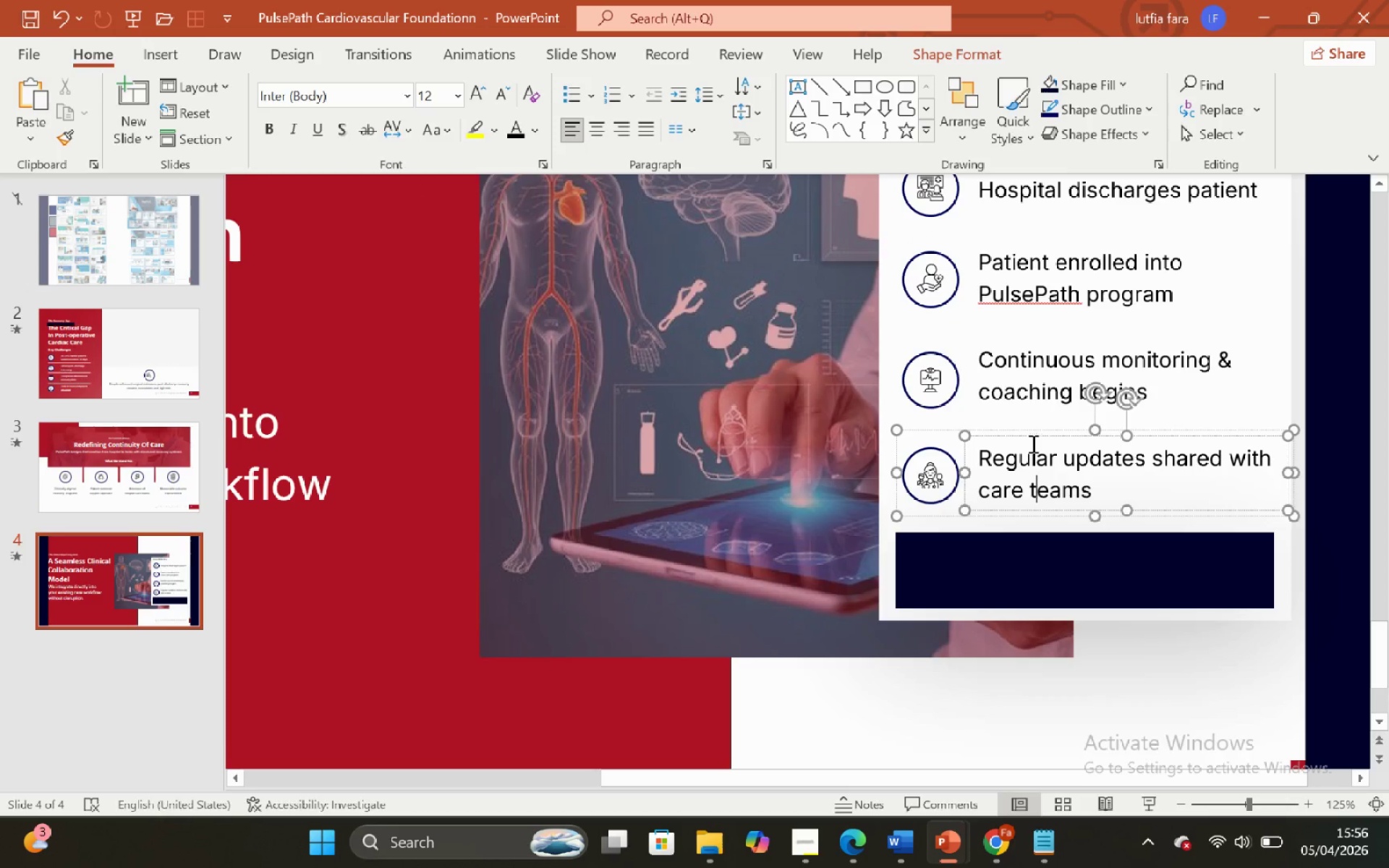 
left_click([1032, 439])
 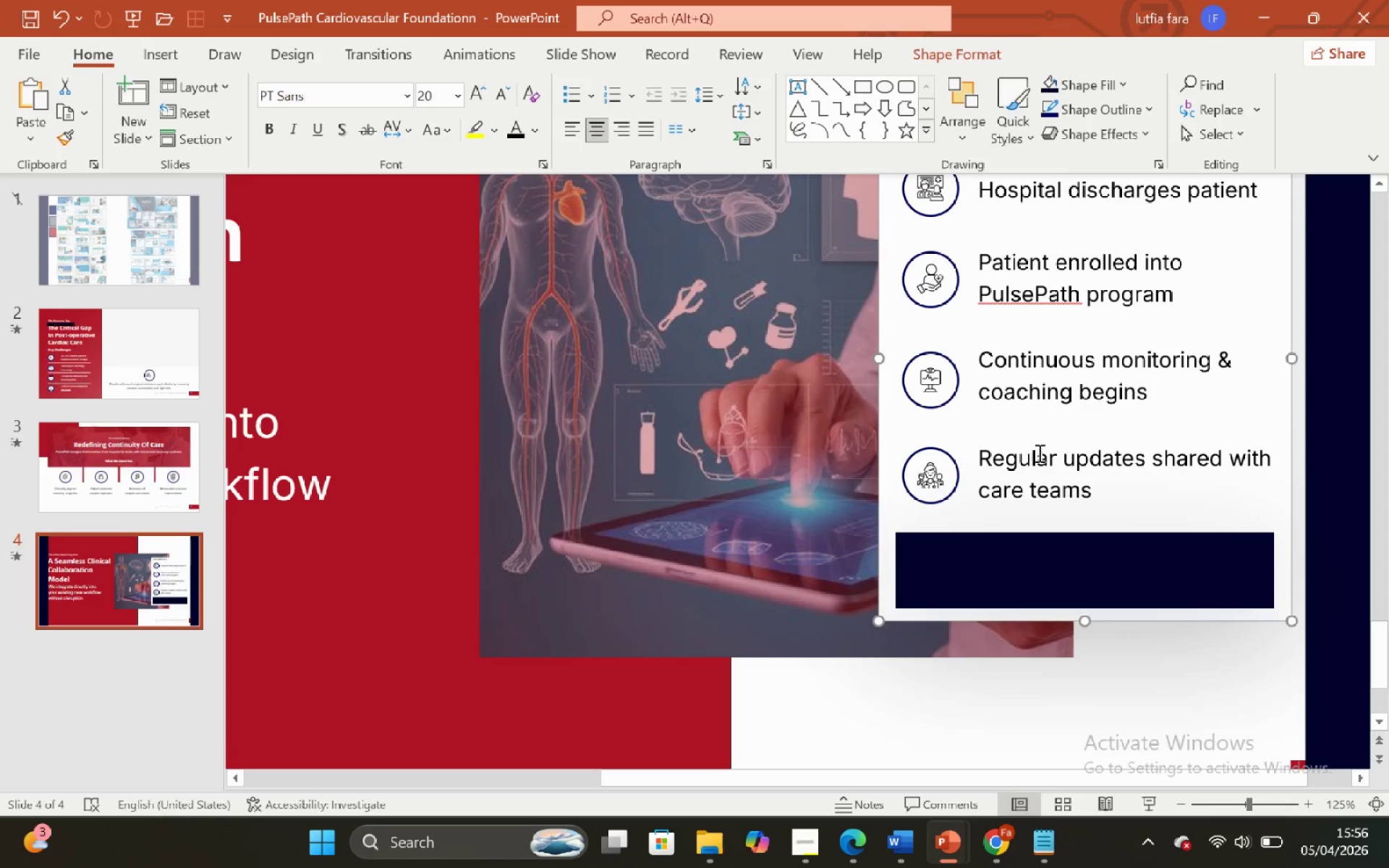 
left_click([1038, 453])
 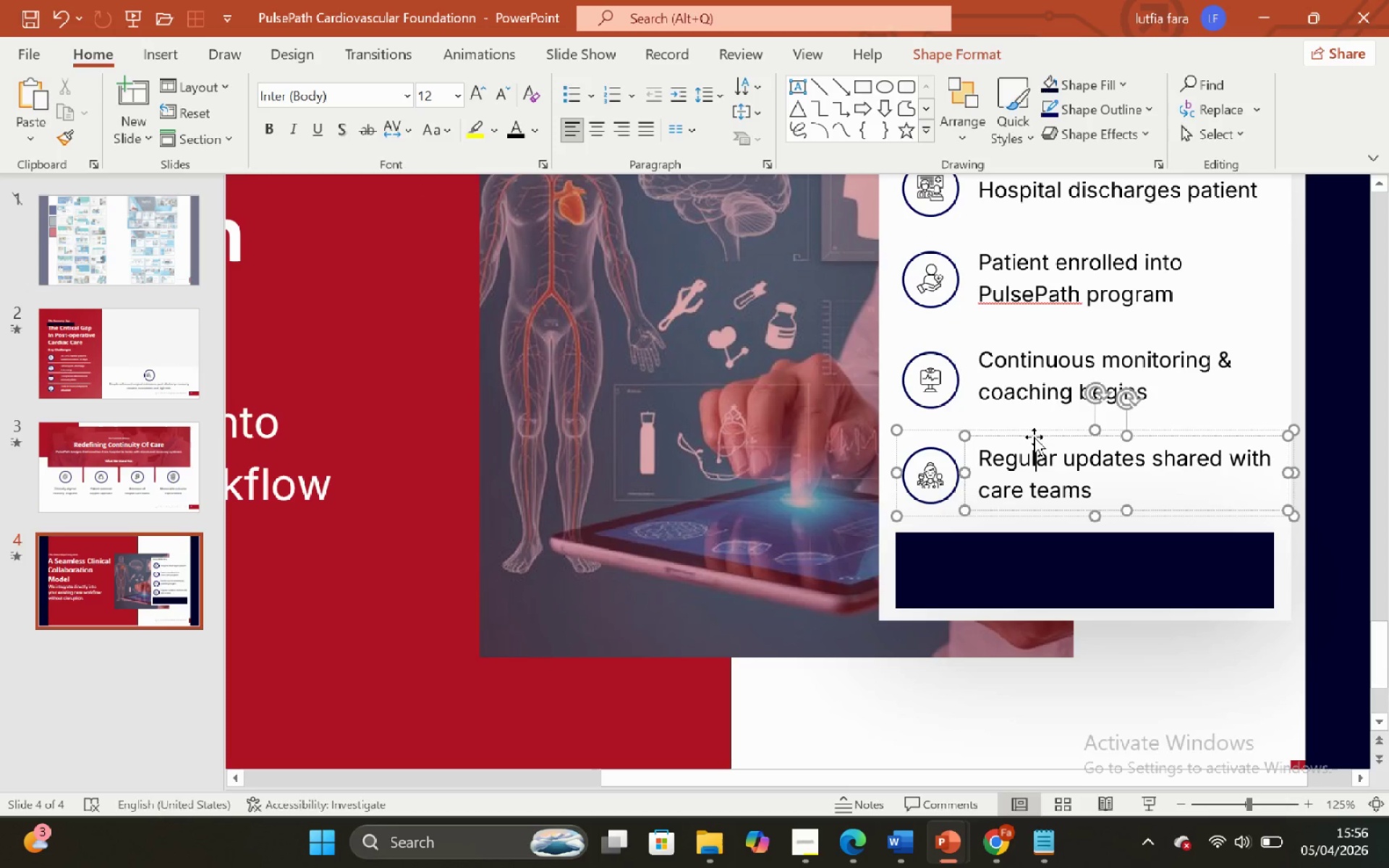 
left_click([1034, 437])
 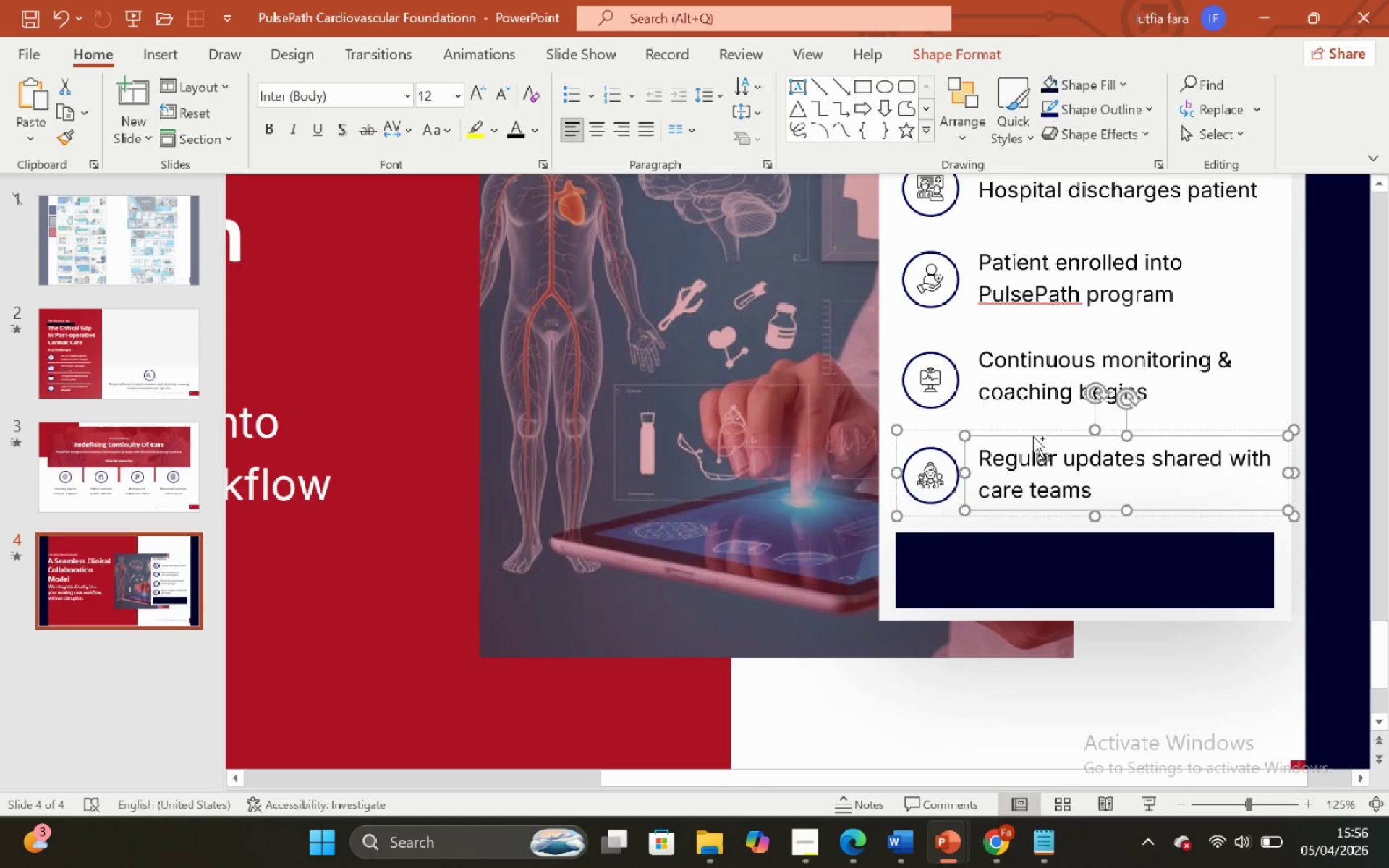 
key(Control+C)
 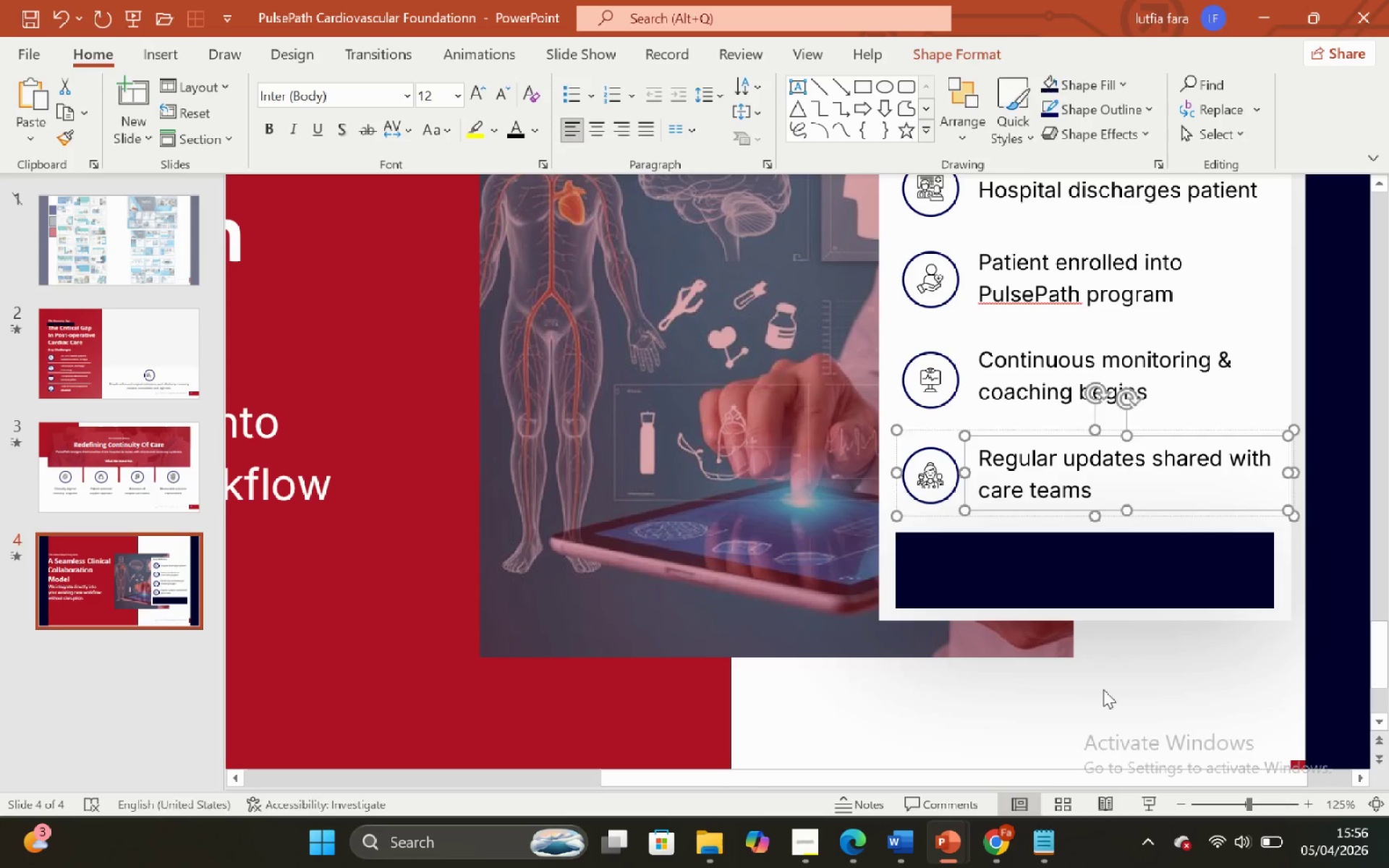 
left_click([1103, 689])
 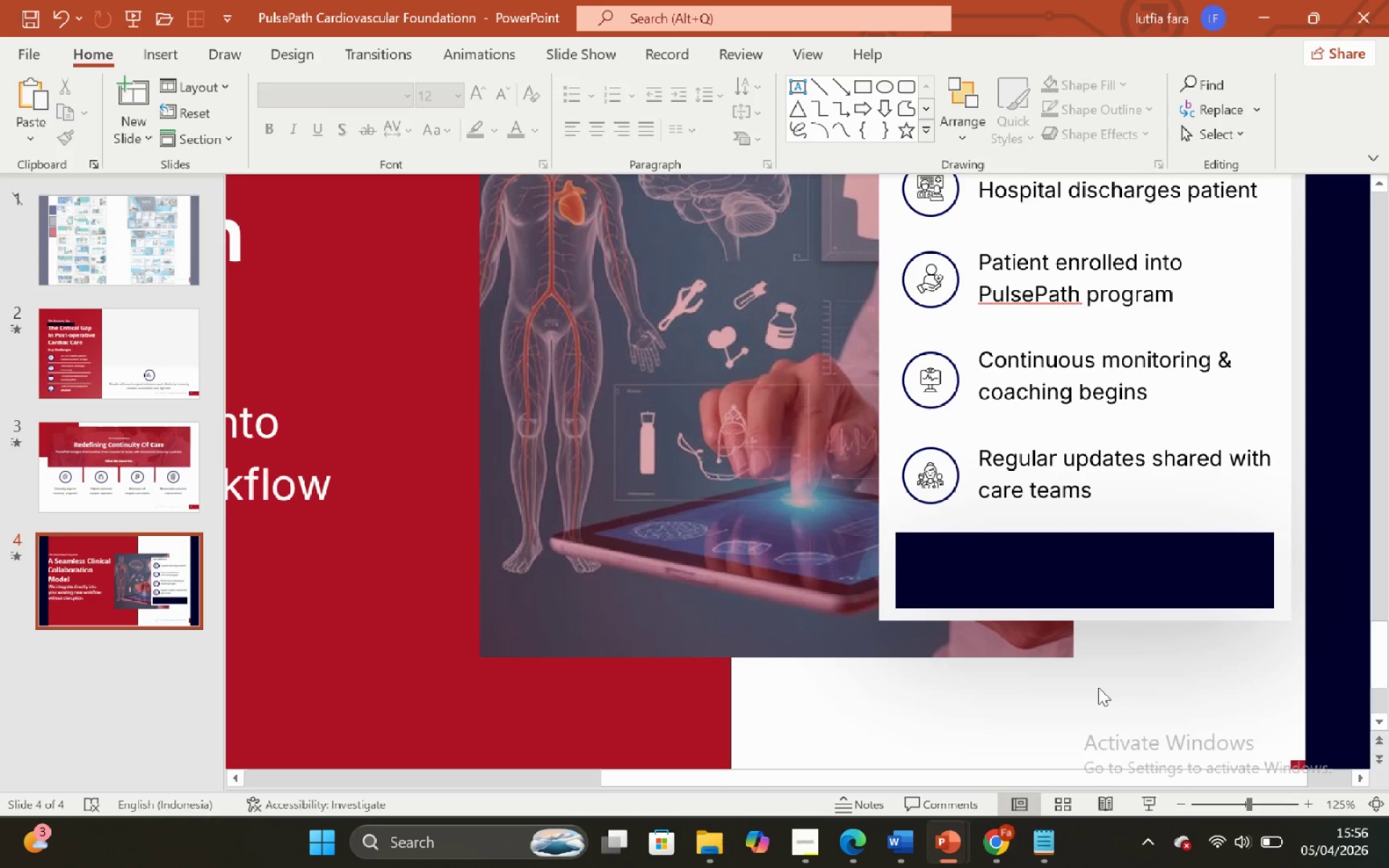 
key(Control+V)
 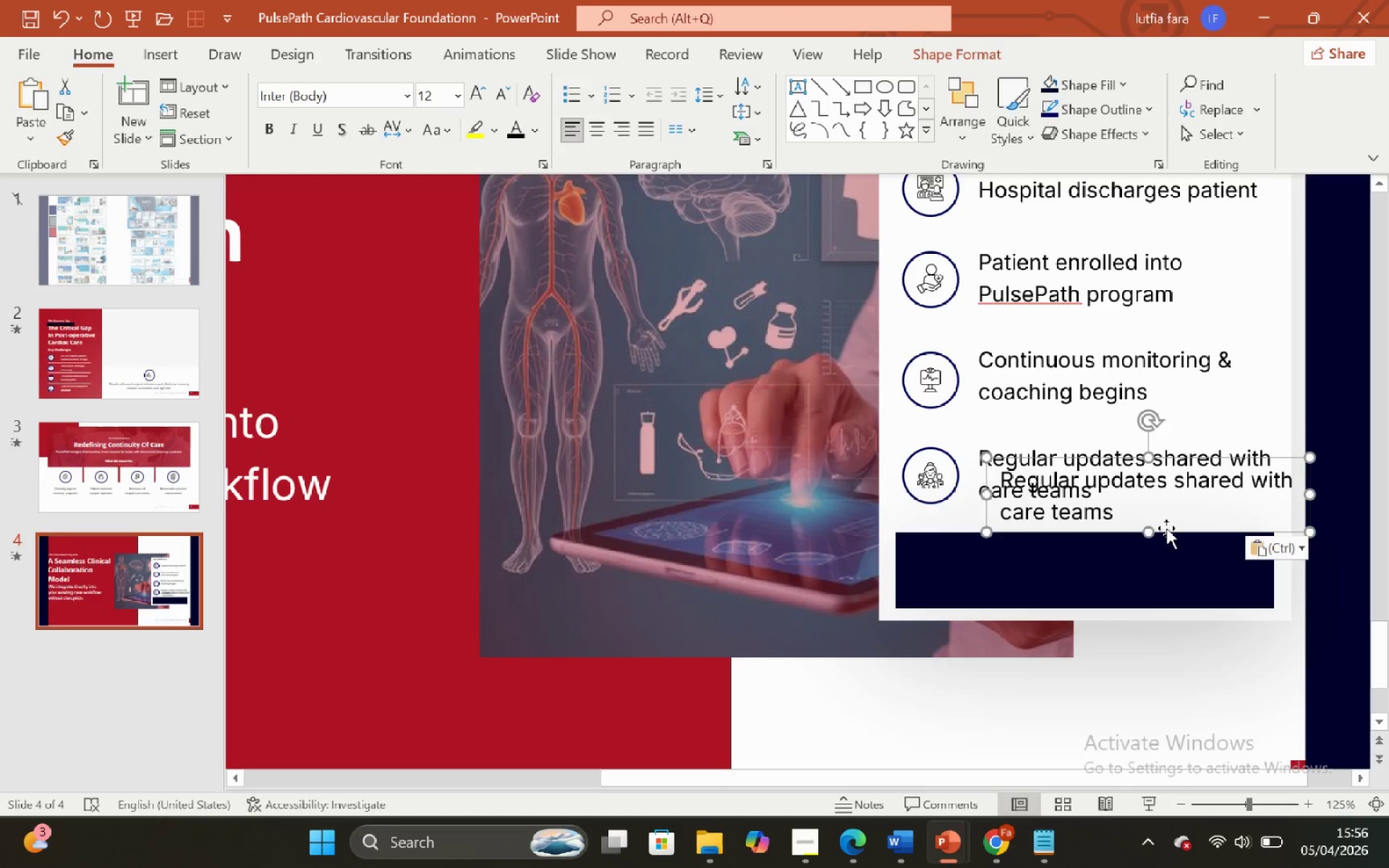 
left_click_drag(start_coordinate=[1166, 527], to_coordinate=[1129, 576])
 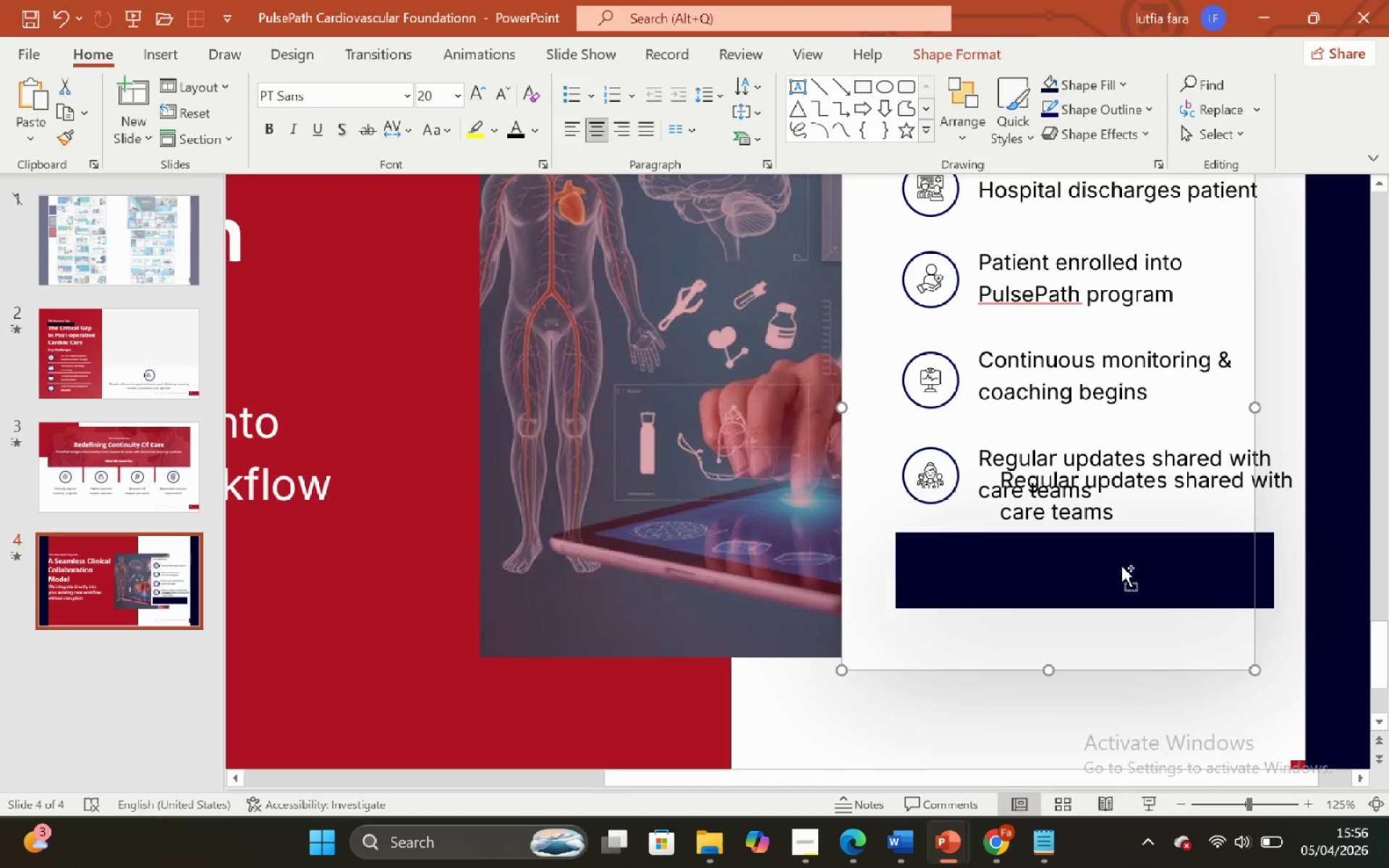 
key(Control+Z)
 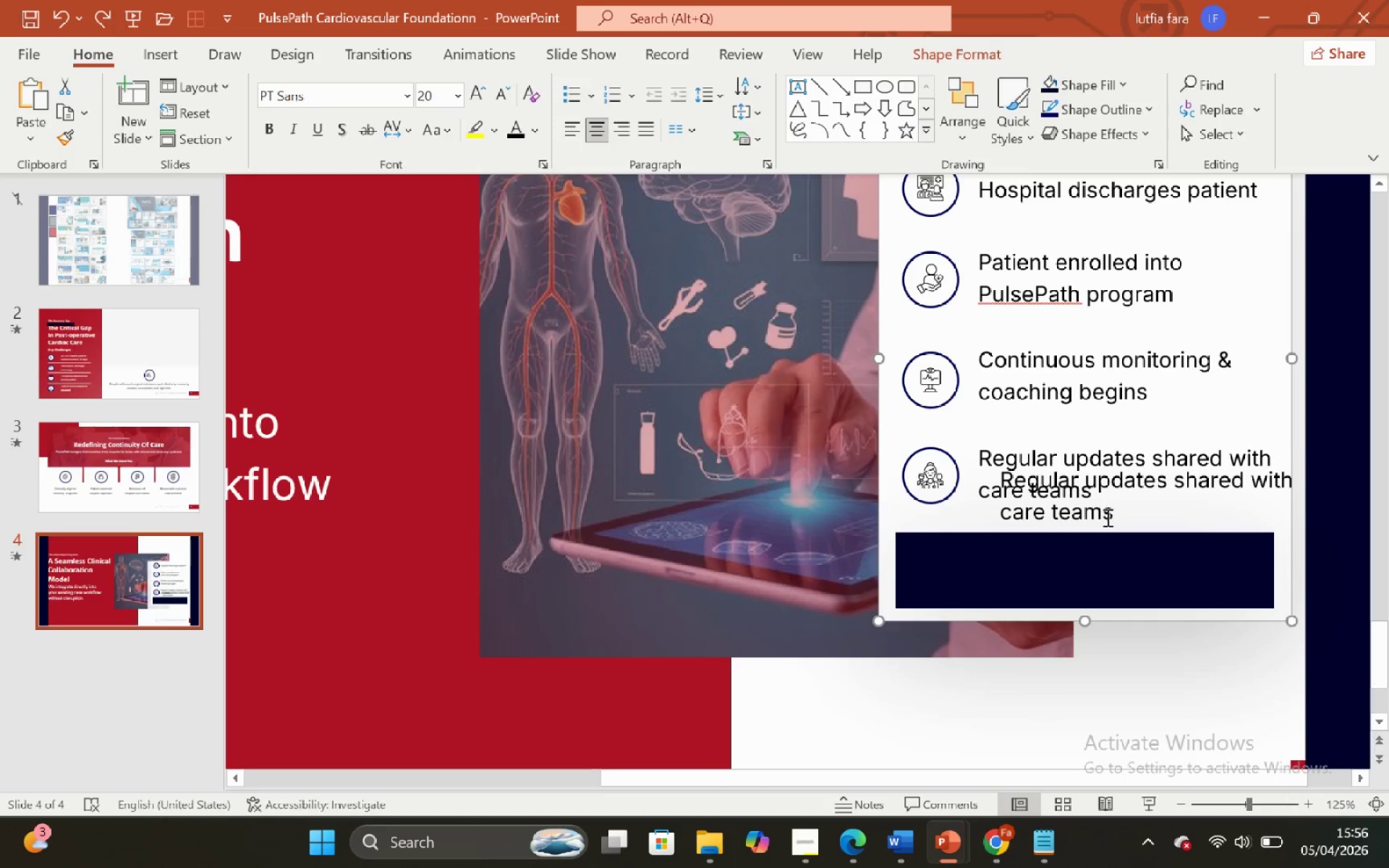 
left_click([1105, 515])
 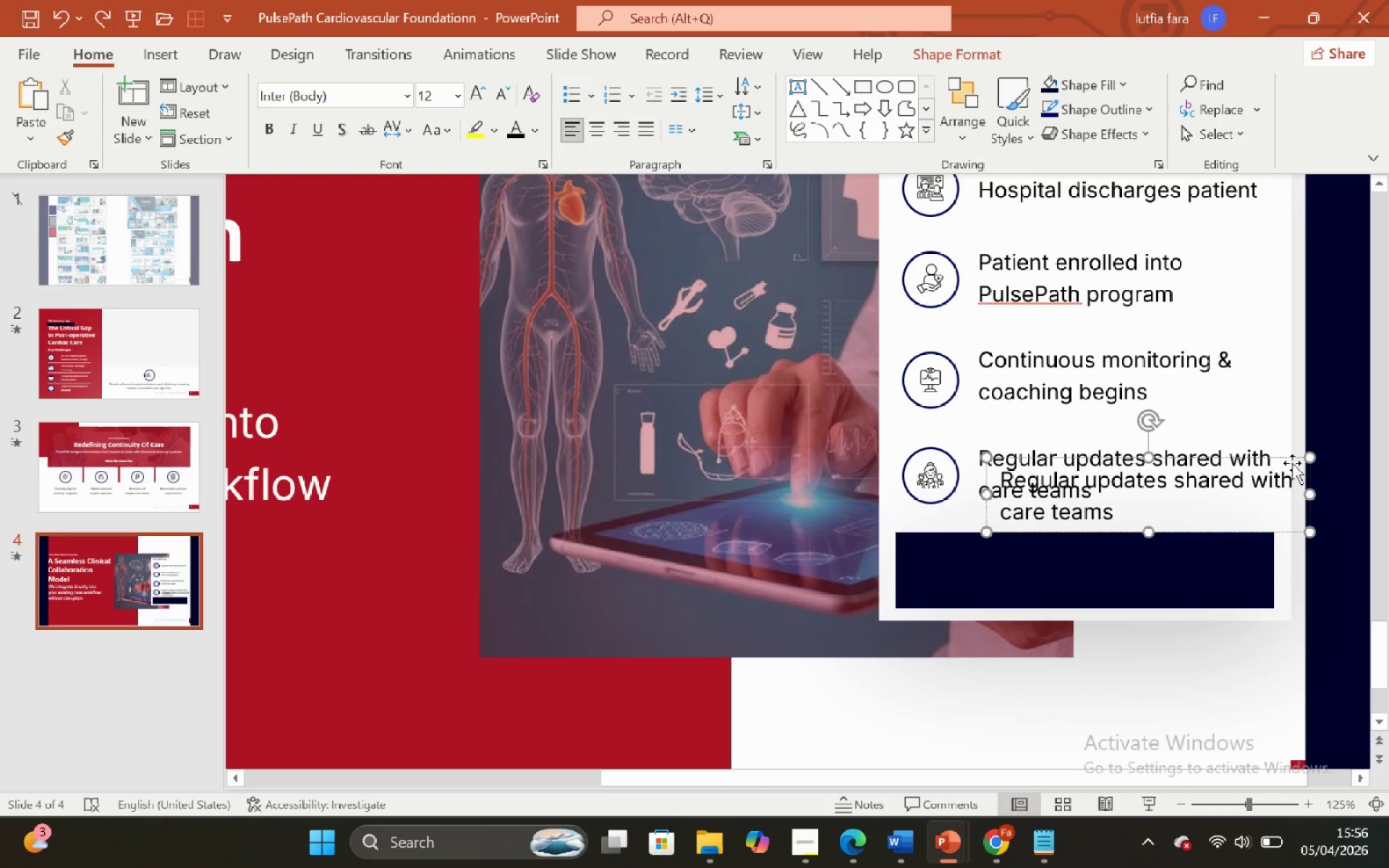 
left_click_drag(start_coordinate=[1293, 457], to_coordinate=[1245, 513])
 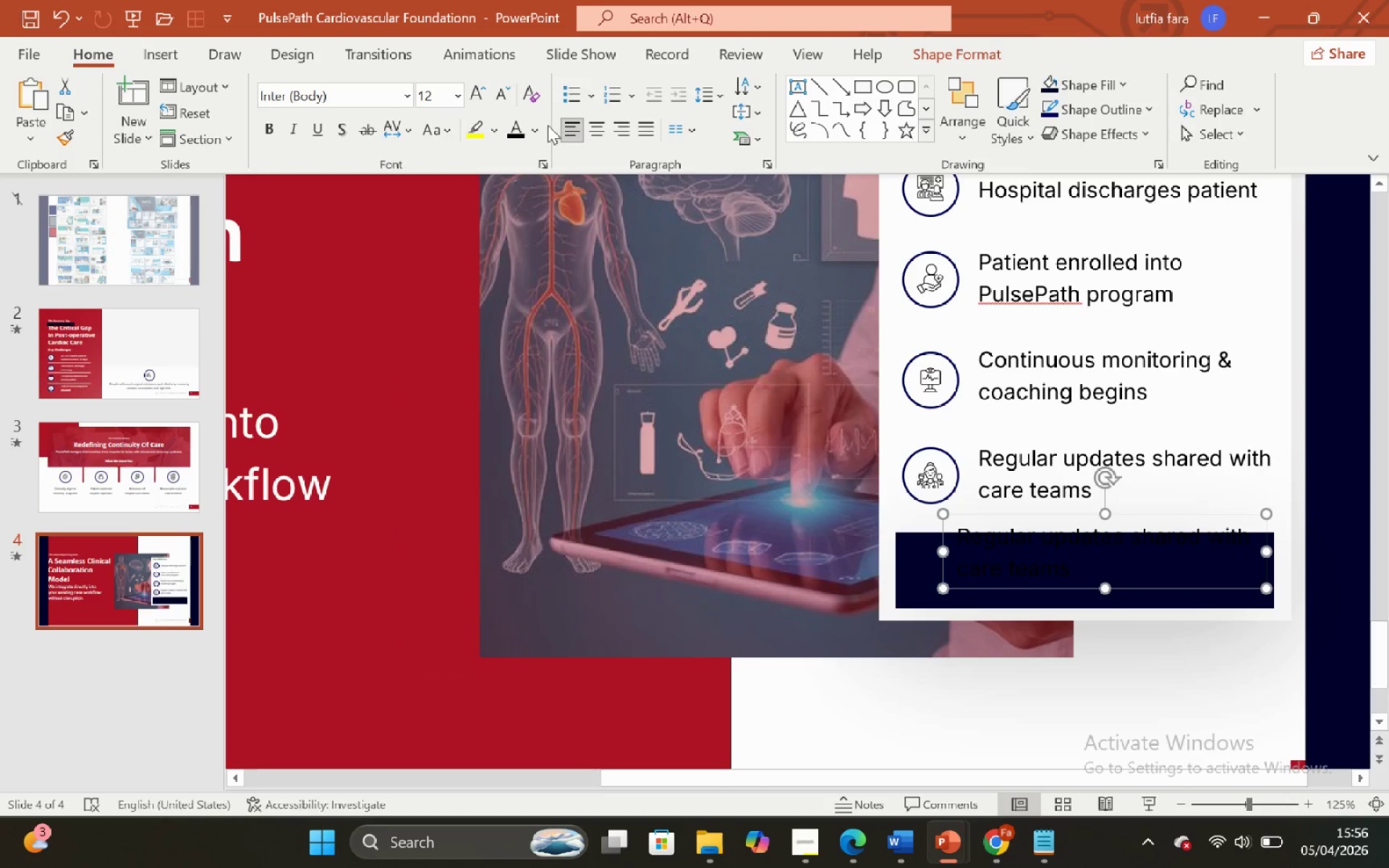 
left_click([538, 129])
 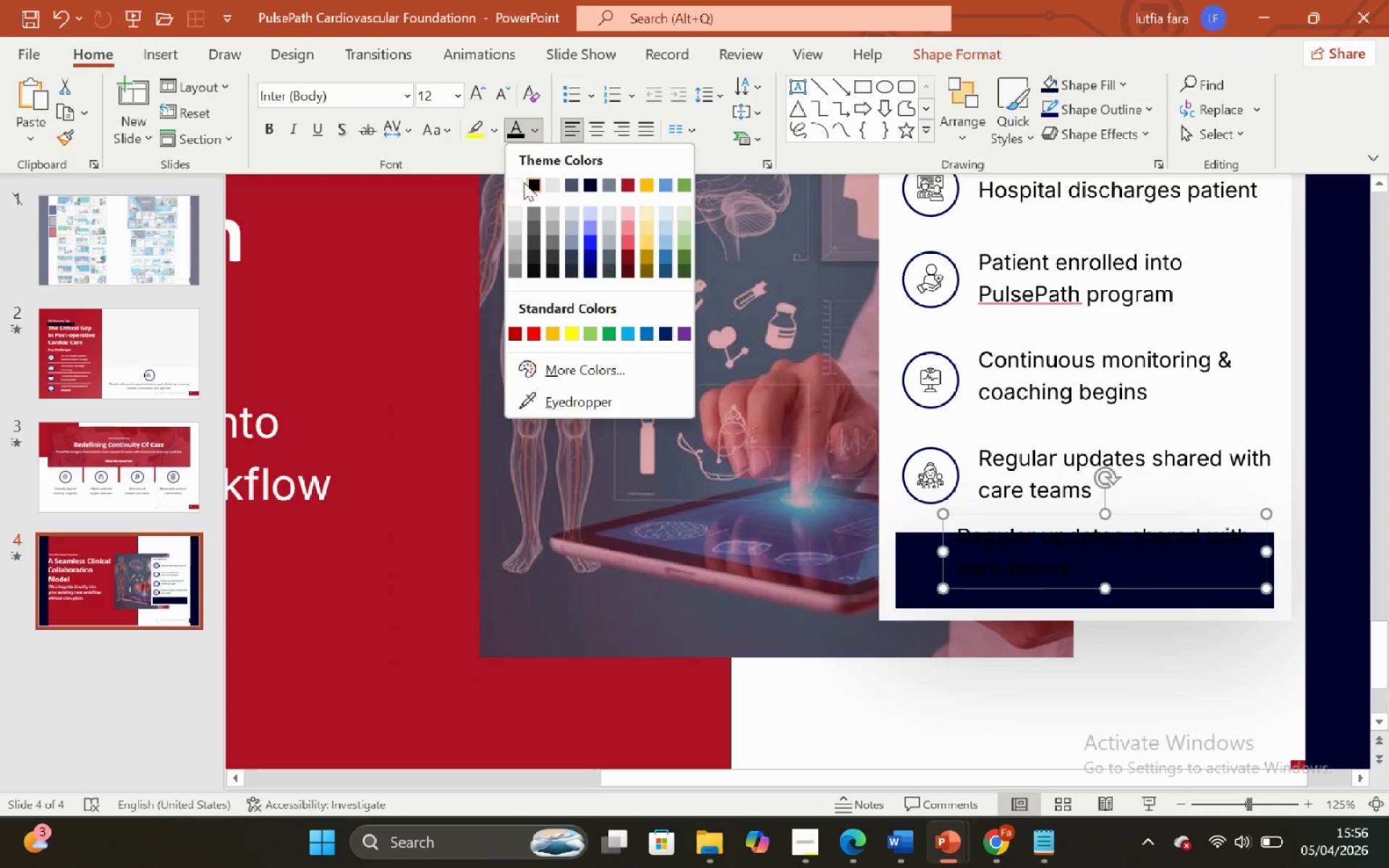 
left_click([514, 183])
 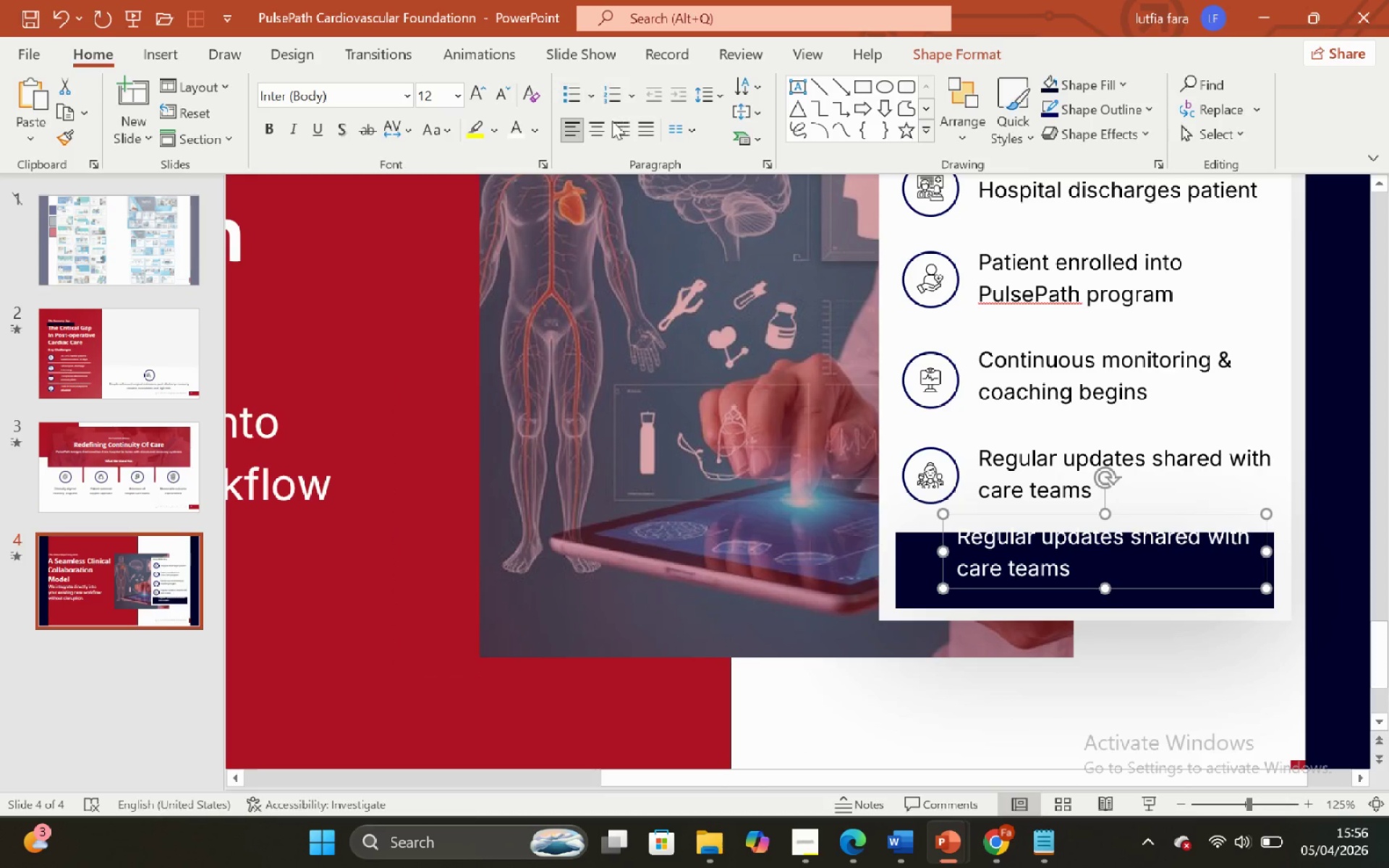 
left_click([603, 128])
 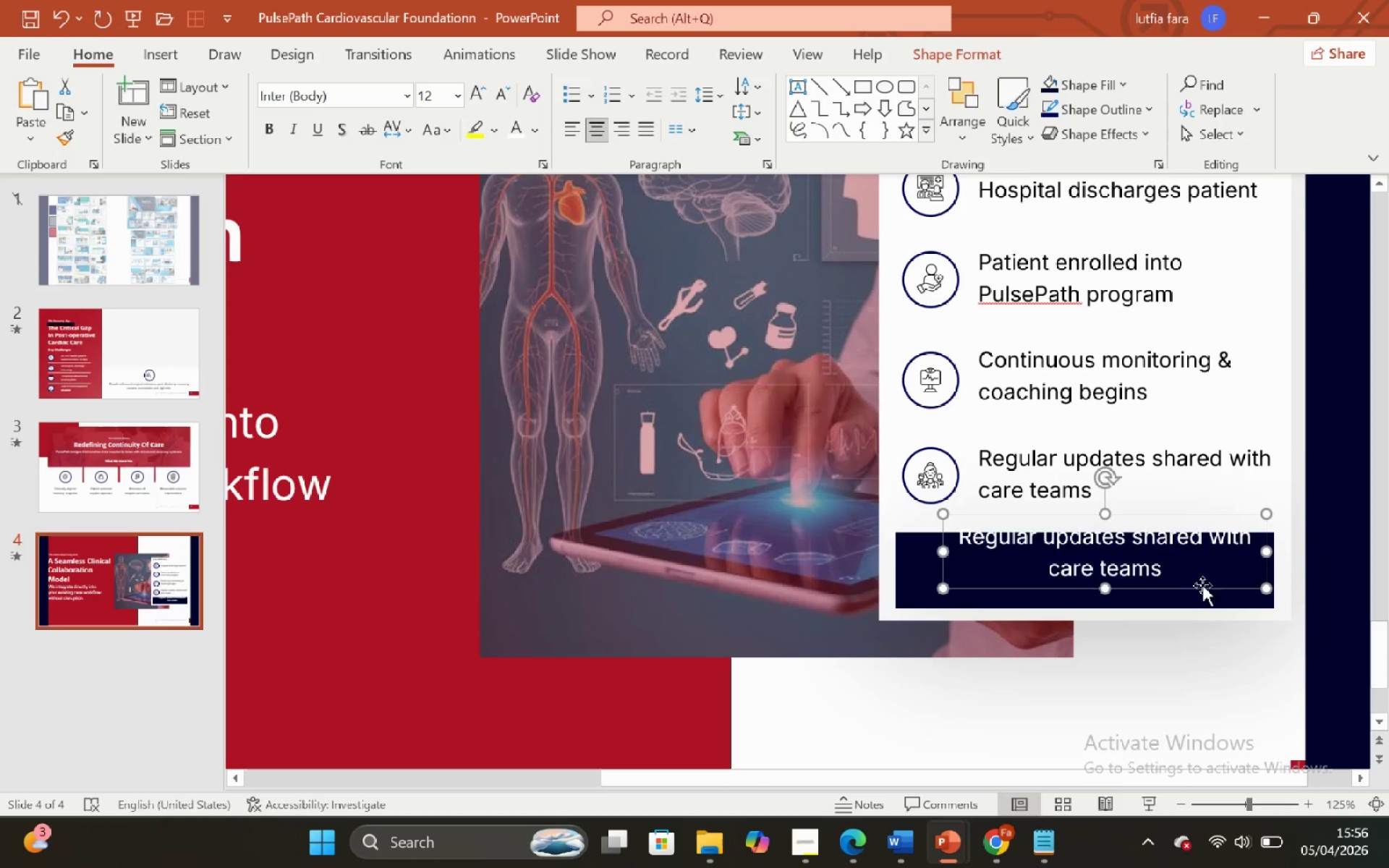 
left_click_drag(start_coordinate=[1204, 588], to_coordinate=[1186, 605])
 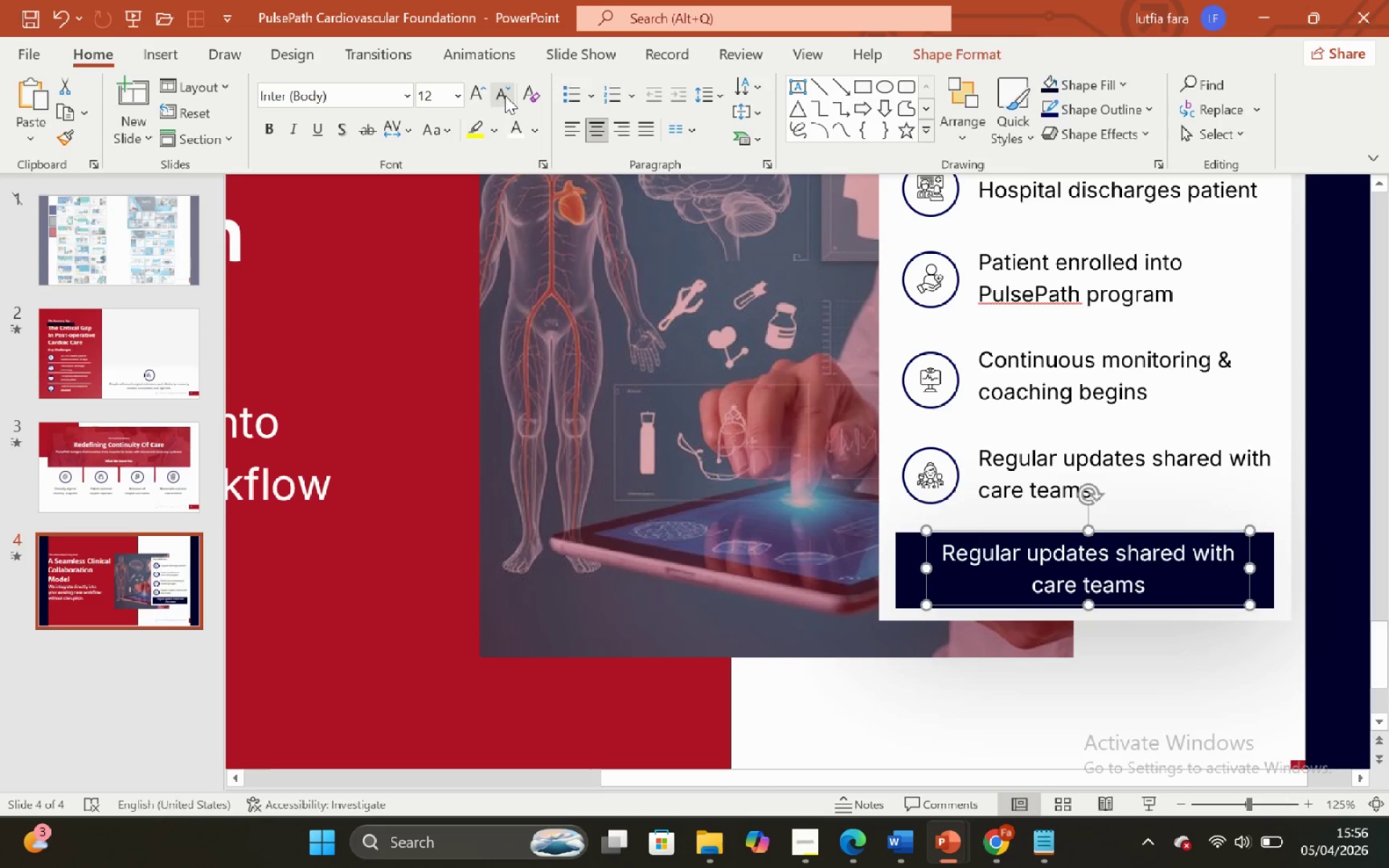 
left_click([505, 95])
 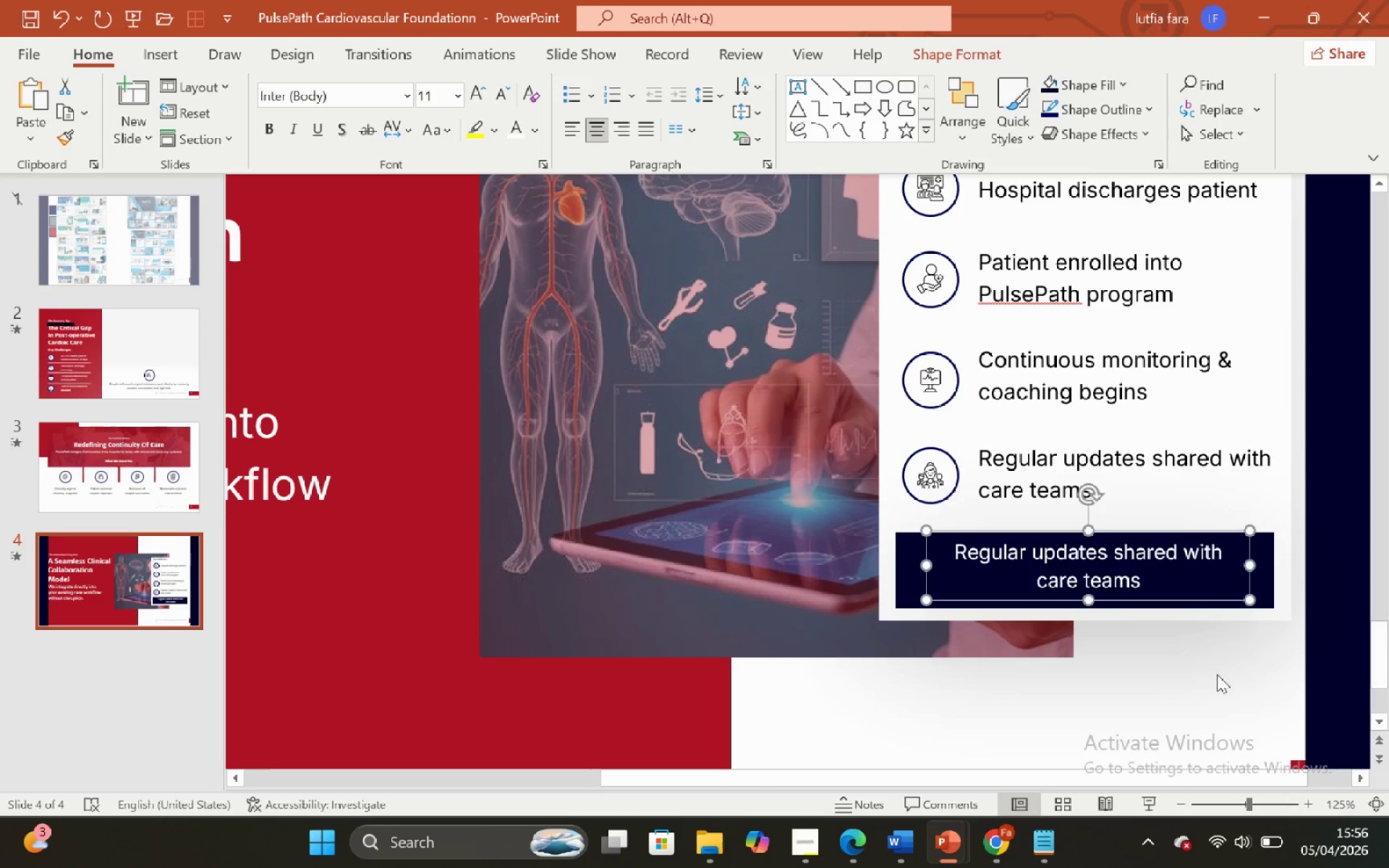 
left_click([1218, 674])
 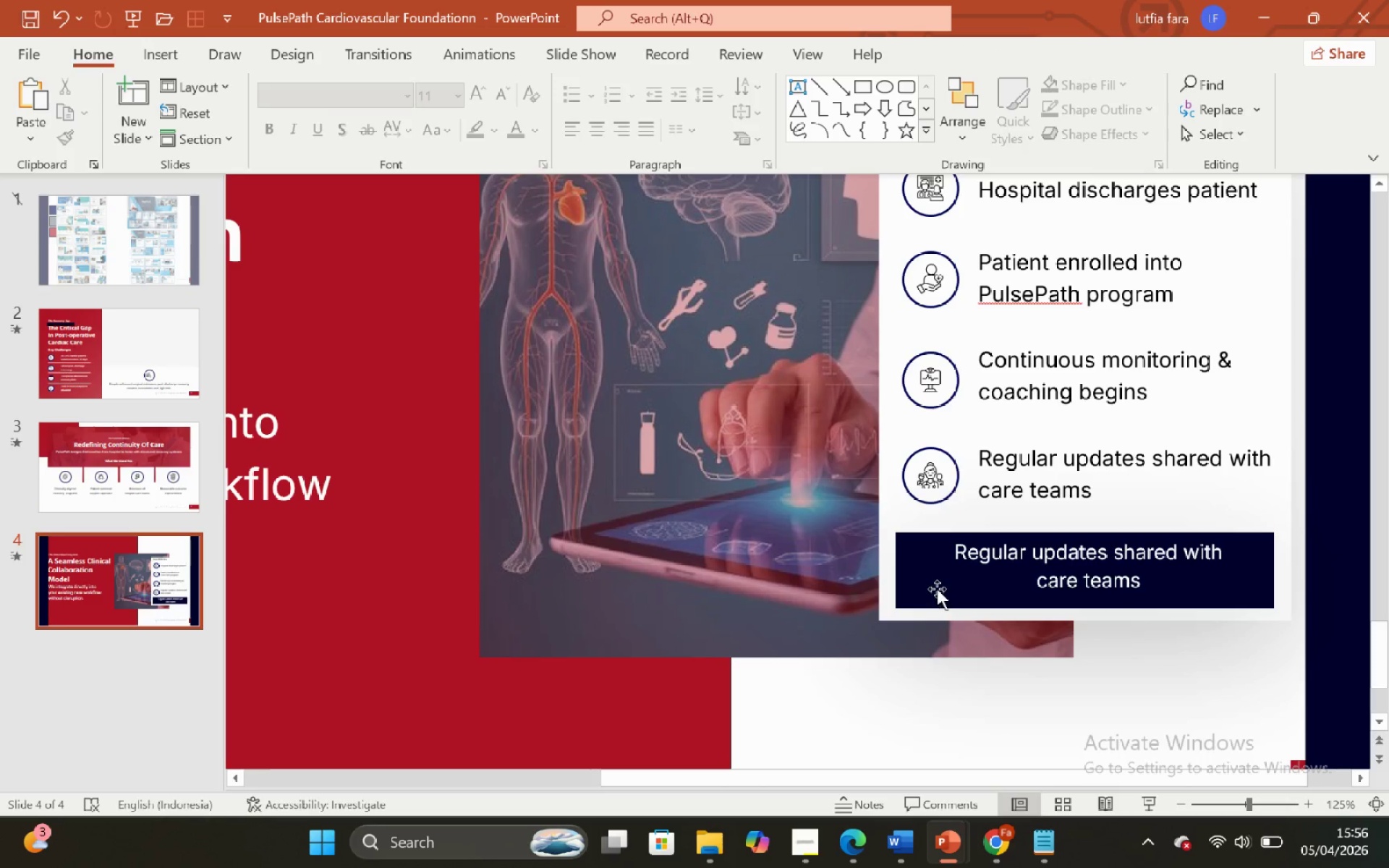 
left_click([926, 573])
 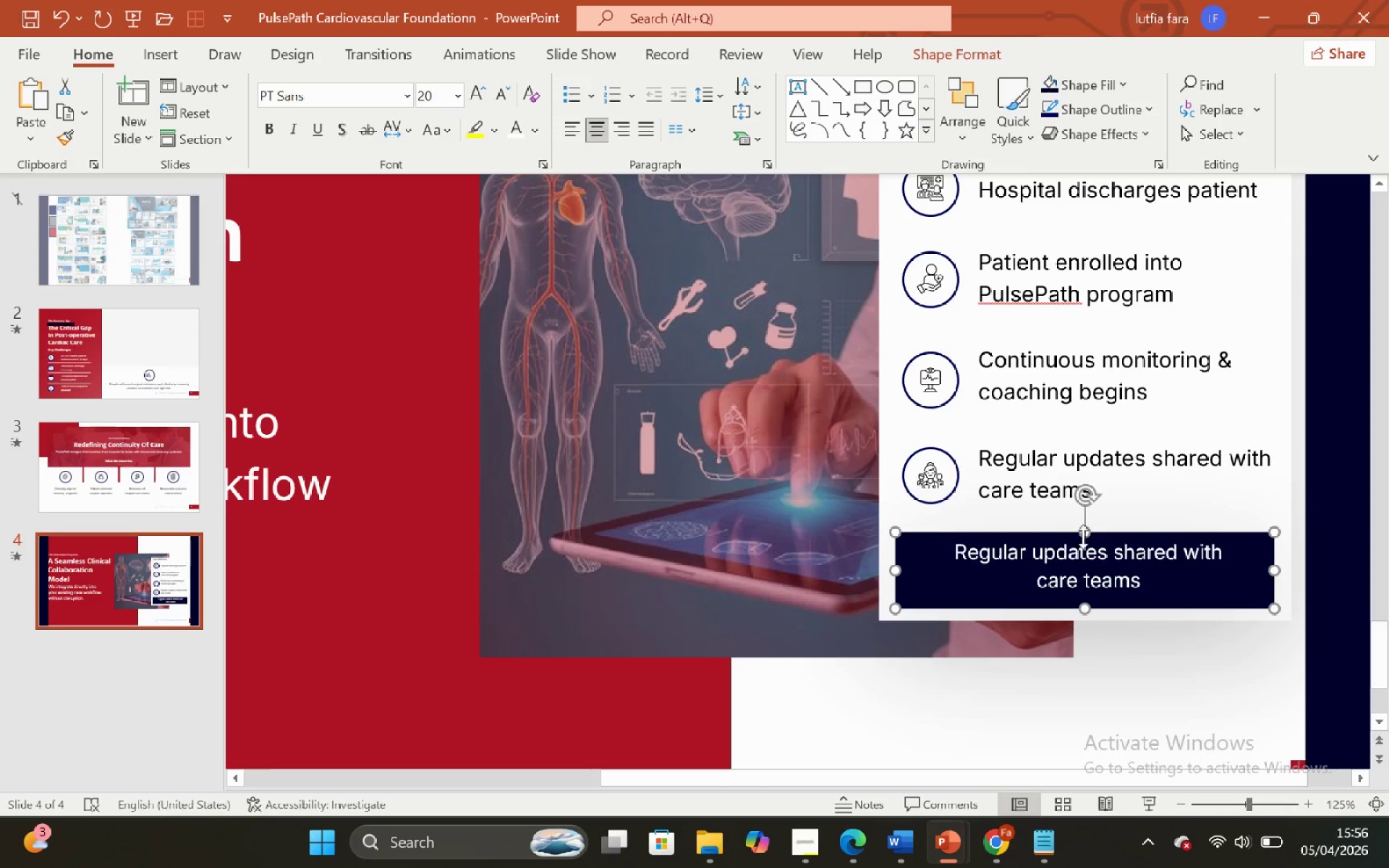 
hold_key(key=ShiftLeft, duration=0.95)
left_click_drag(start_coordinate=[1083, 532], to_coordinate=[1083, 526])
 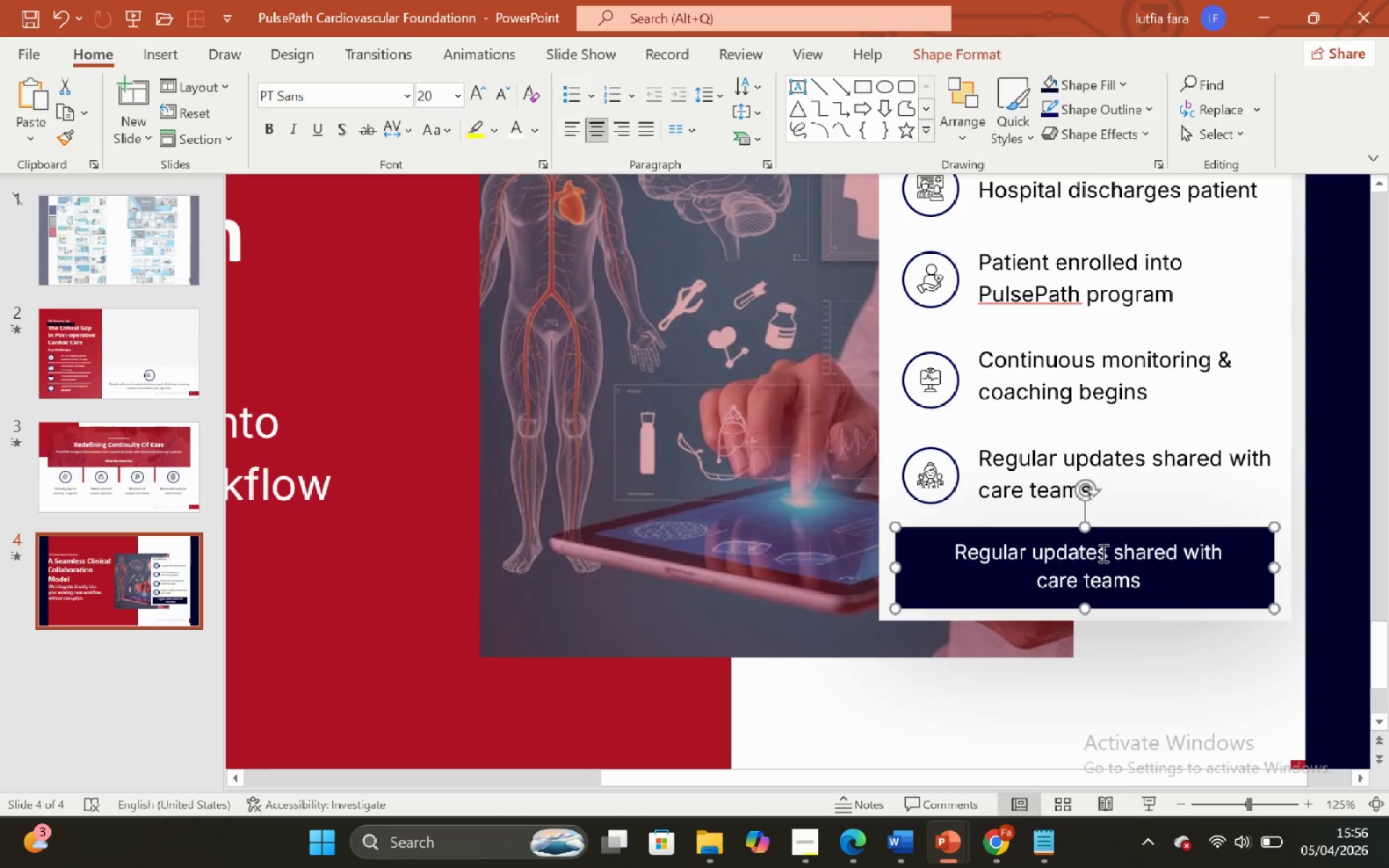 
left_click([1102, 553])
 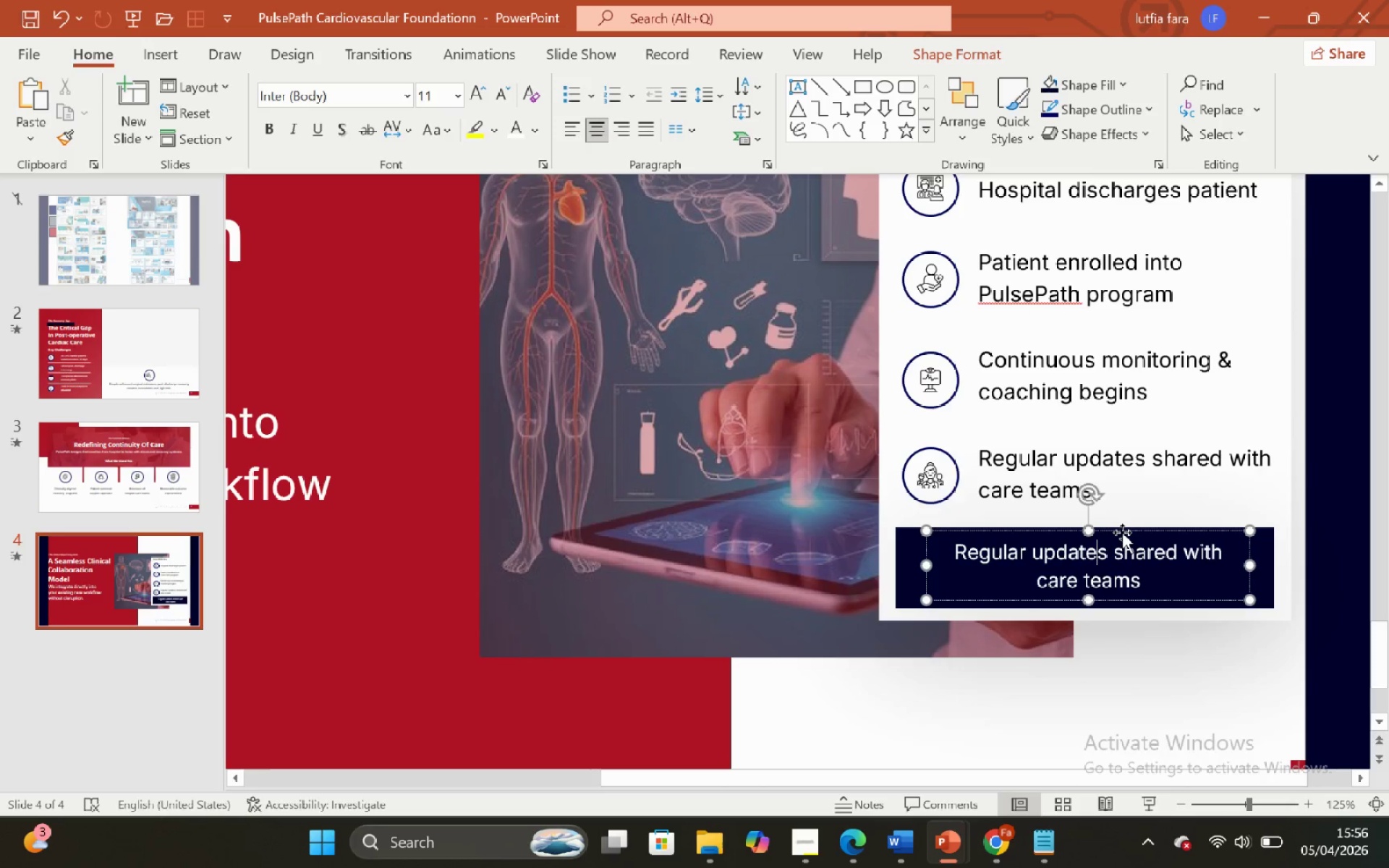 
left_click_drag(start_coordinate=[1122, 532], to_coordinate=[1122, 537])
 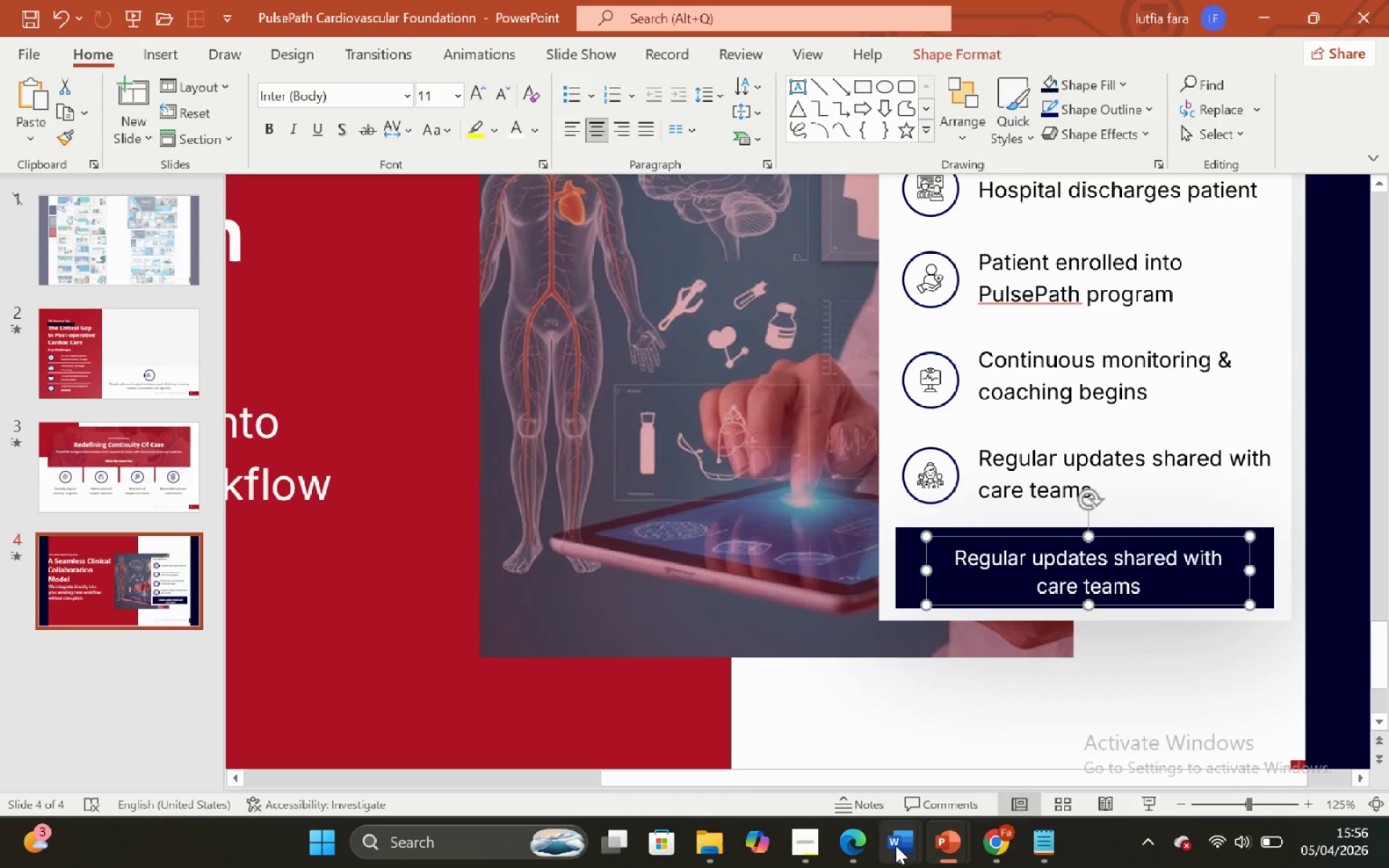 
left_click([896, 846])
 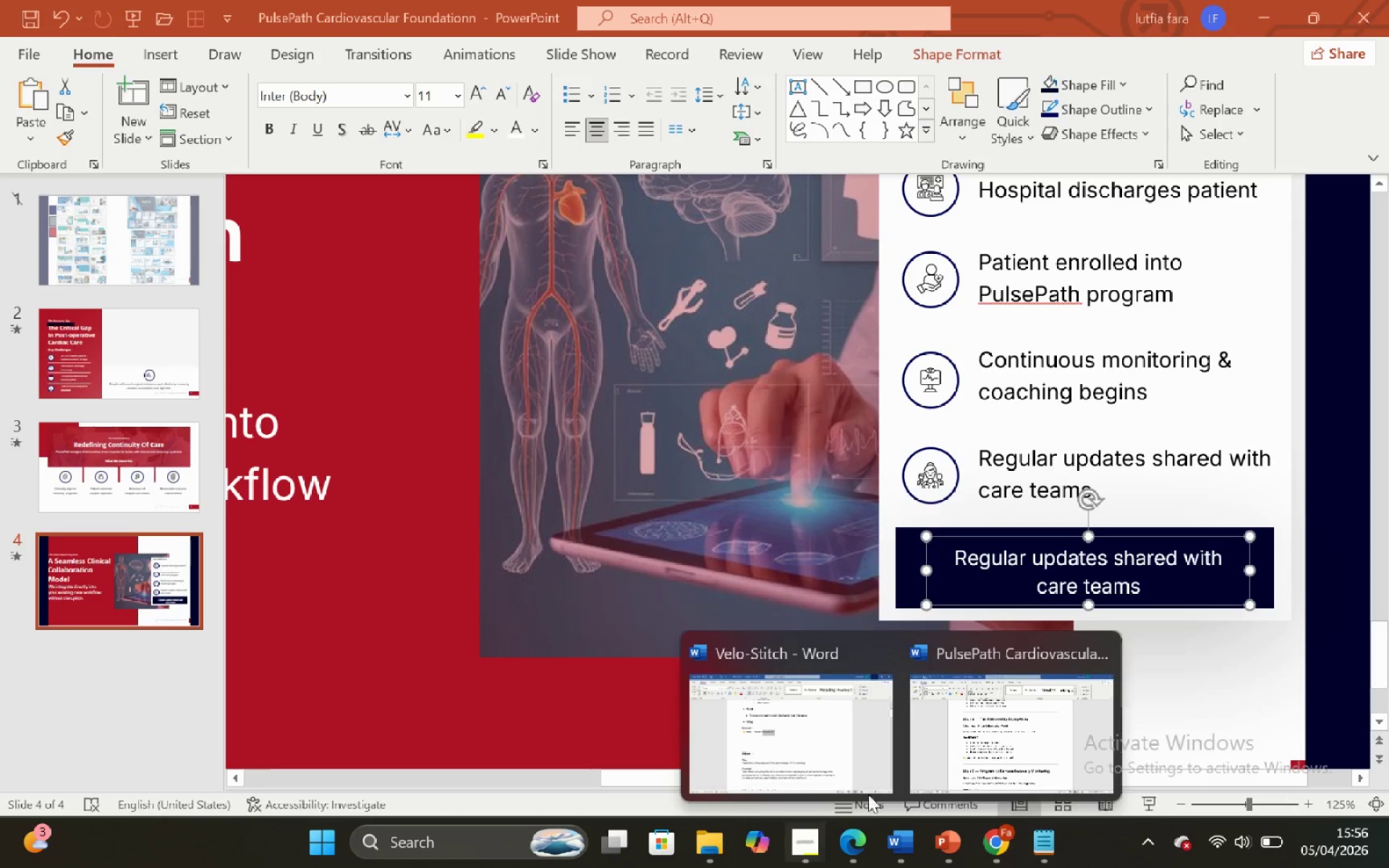 
left_click([817, 845])
 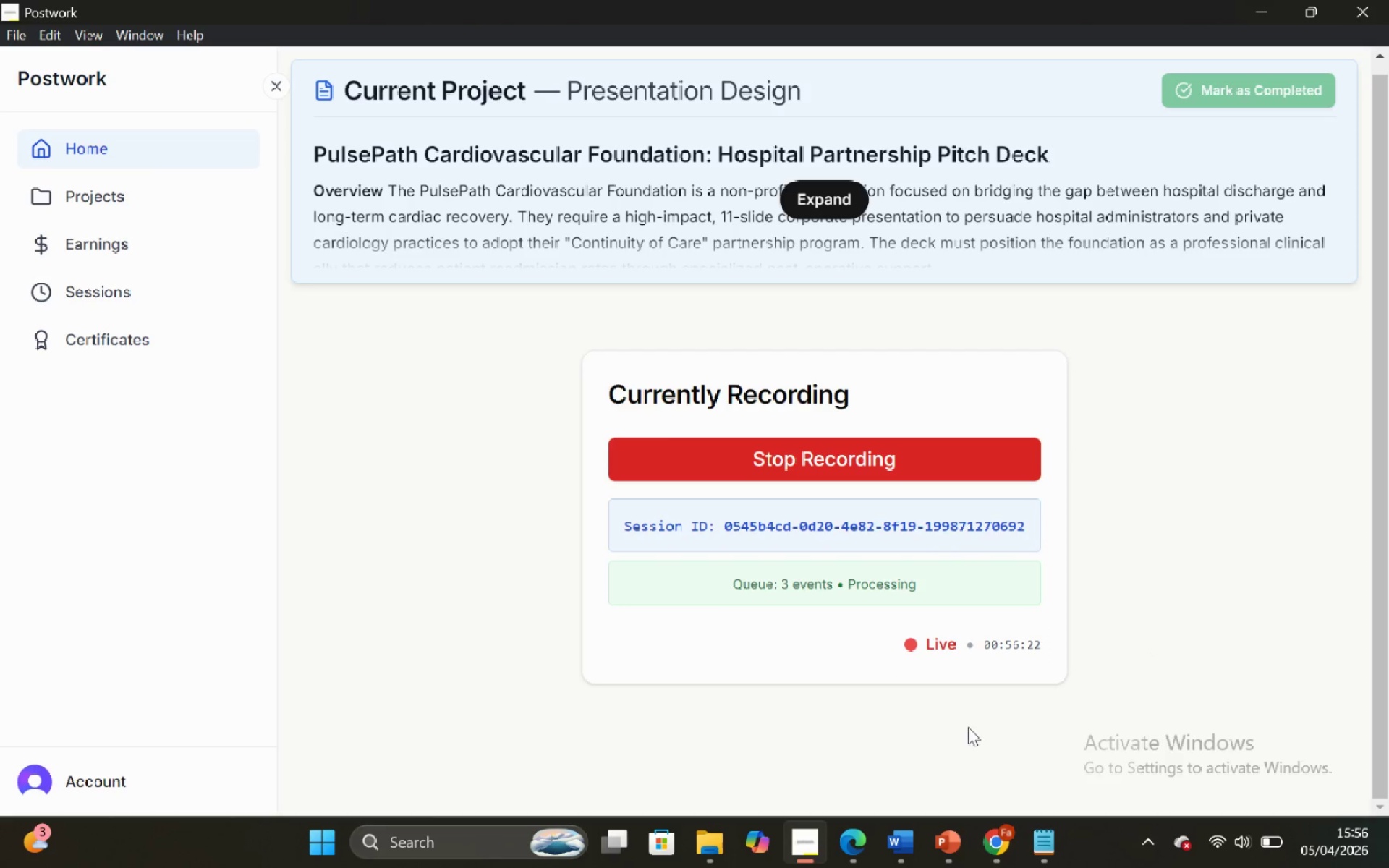 
wait(9.91)
 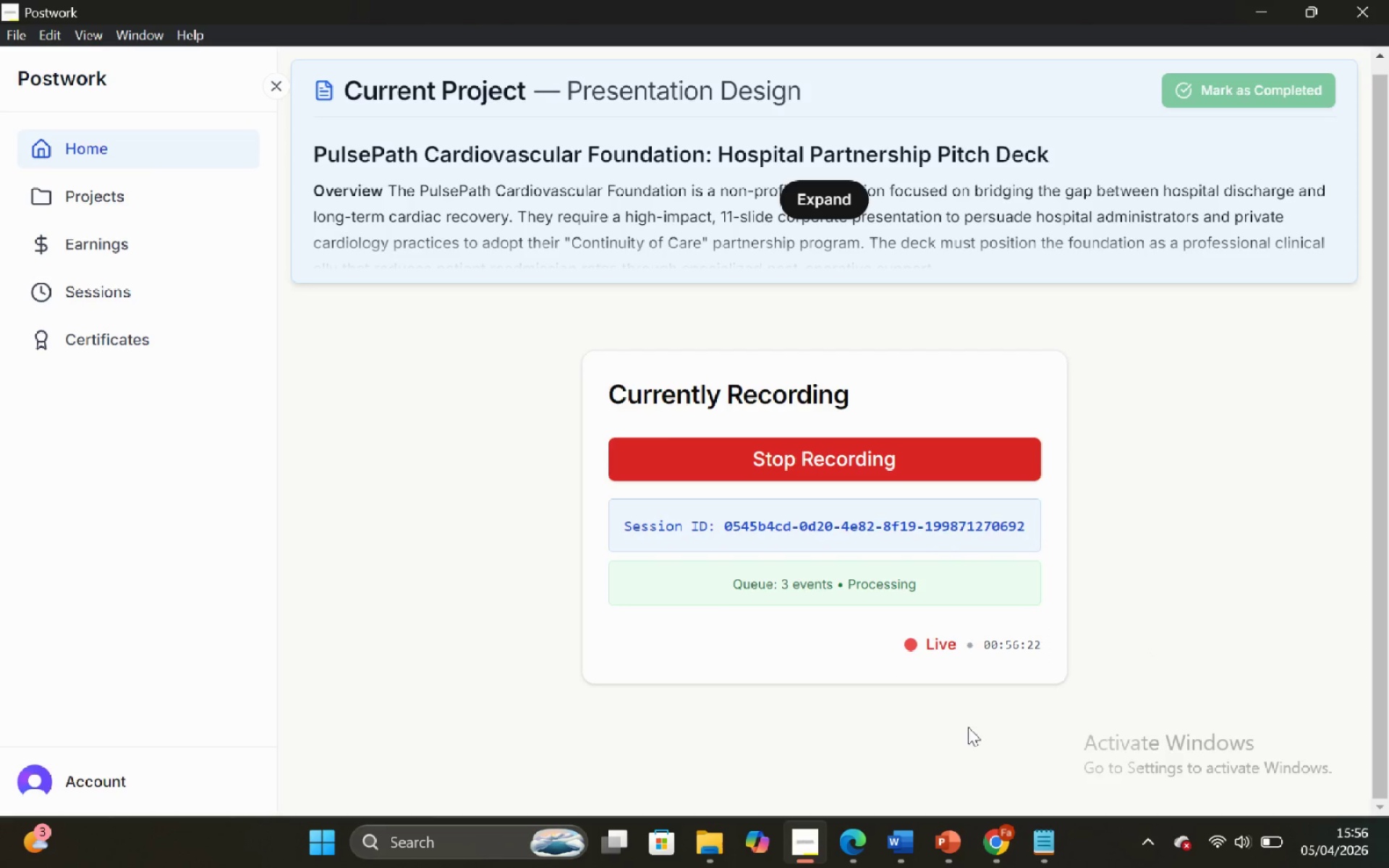 
left_click([972, 756])
 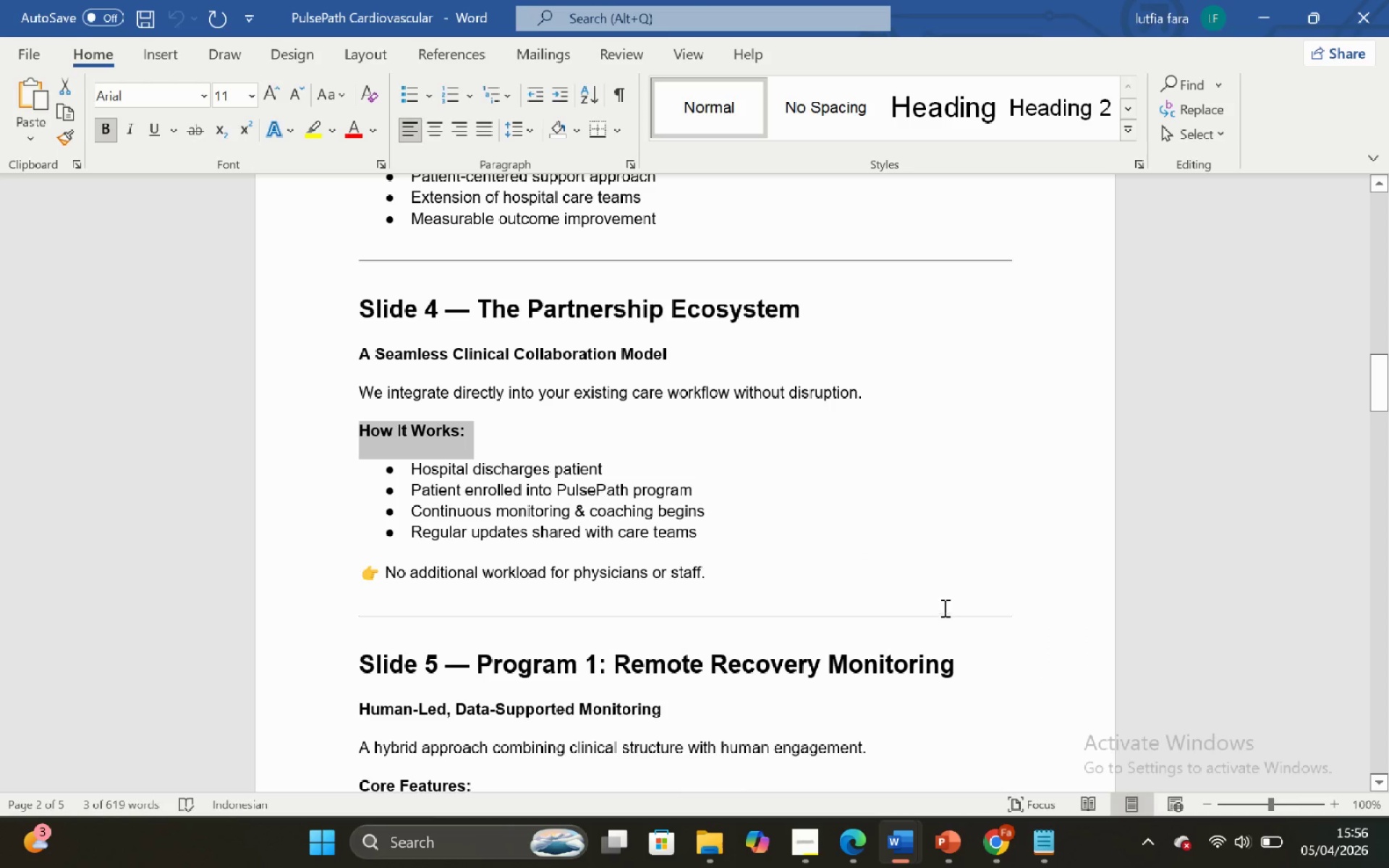 
left_click([940, 576])
 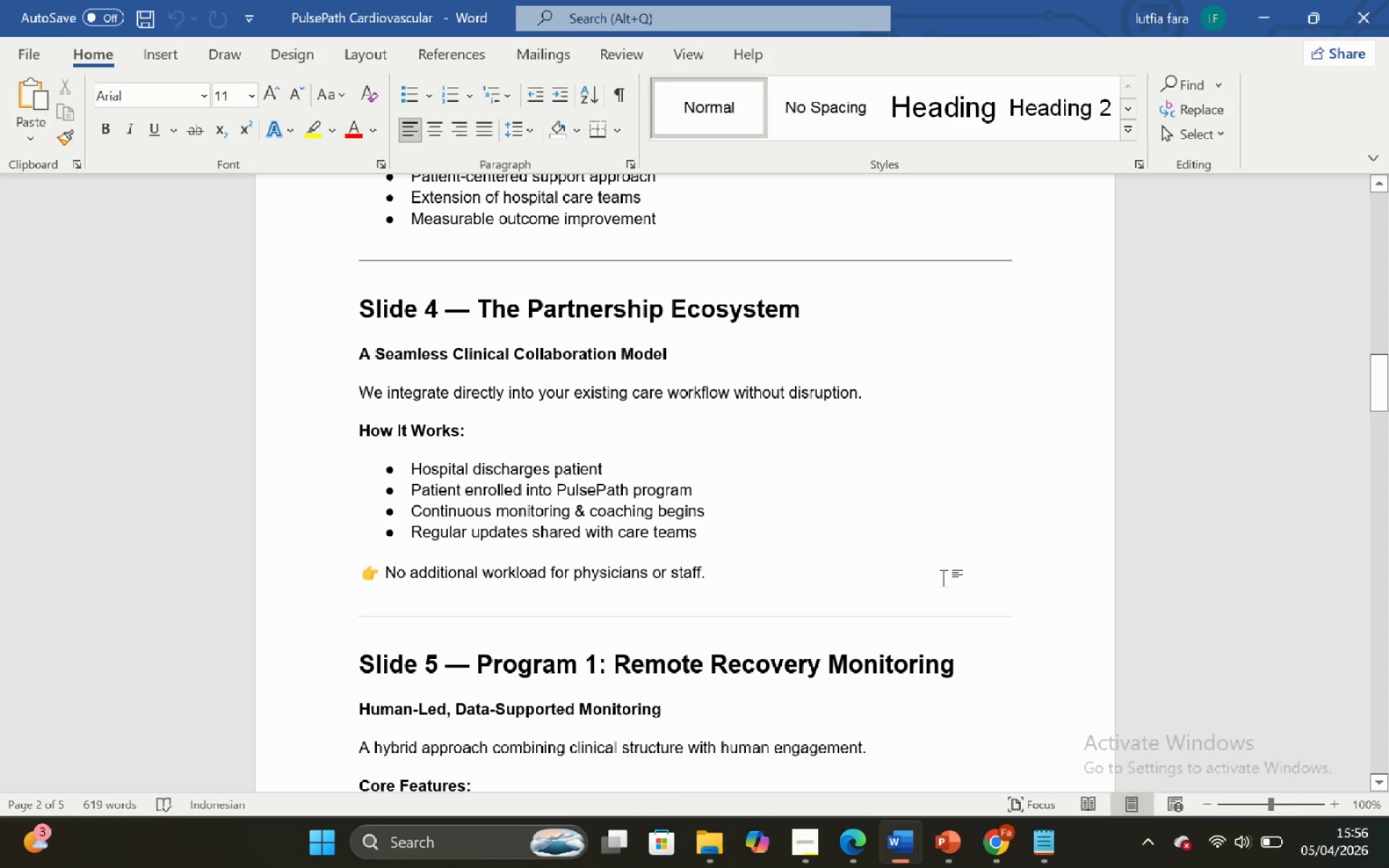 
wait(8.02)
 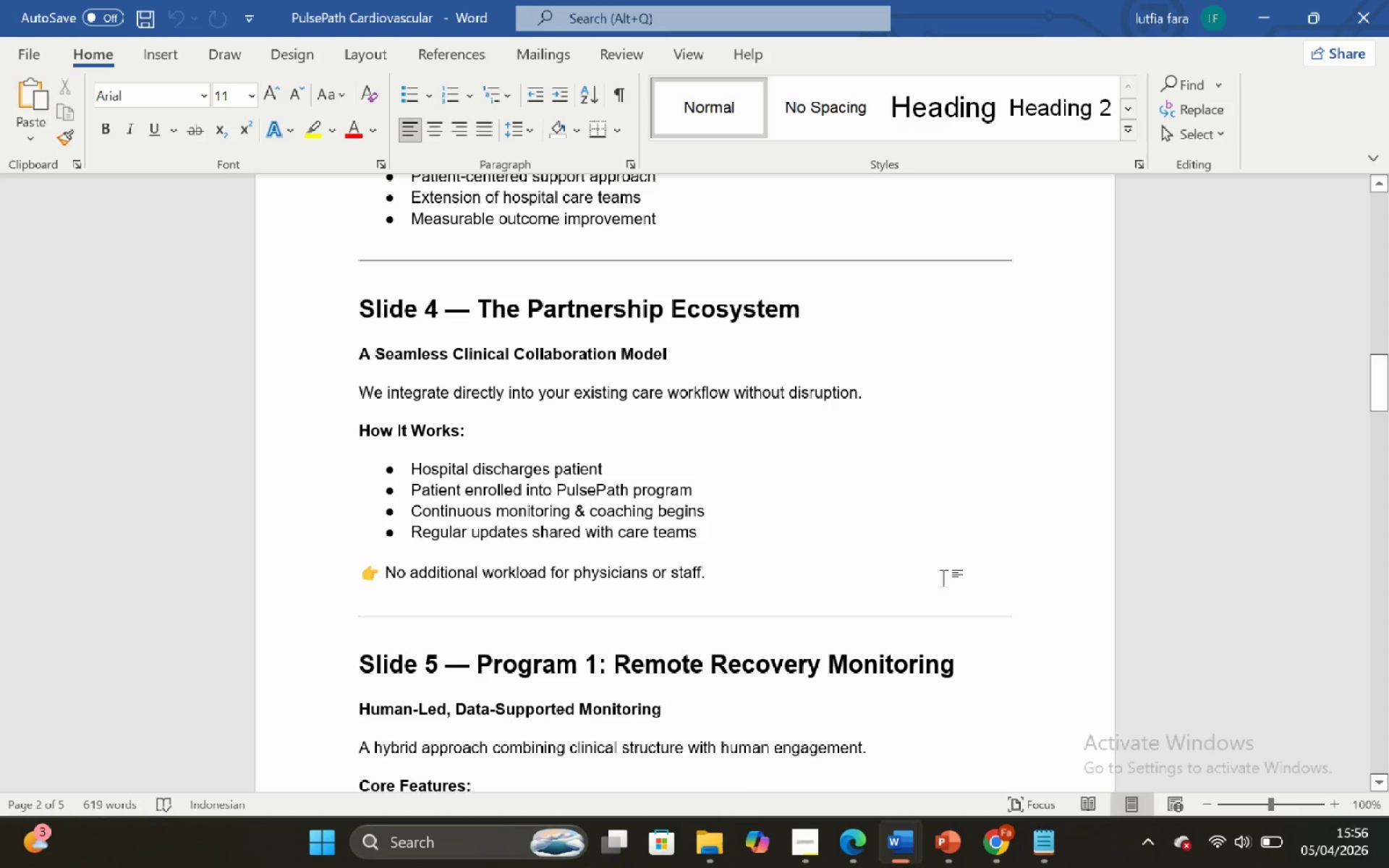 
mouse_move([801, 824])
 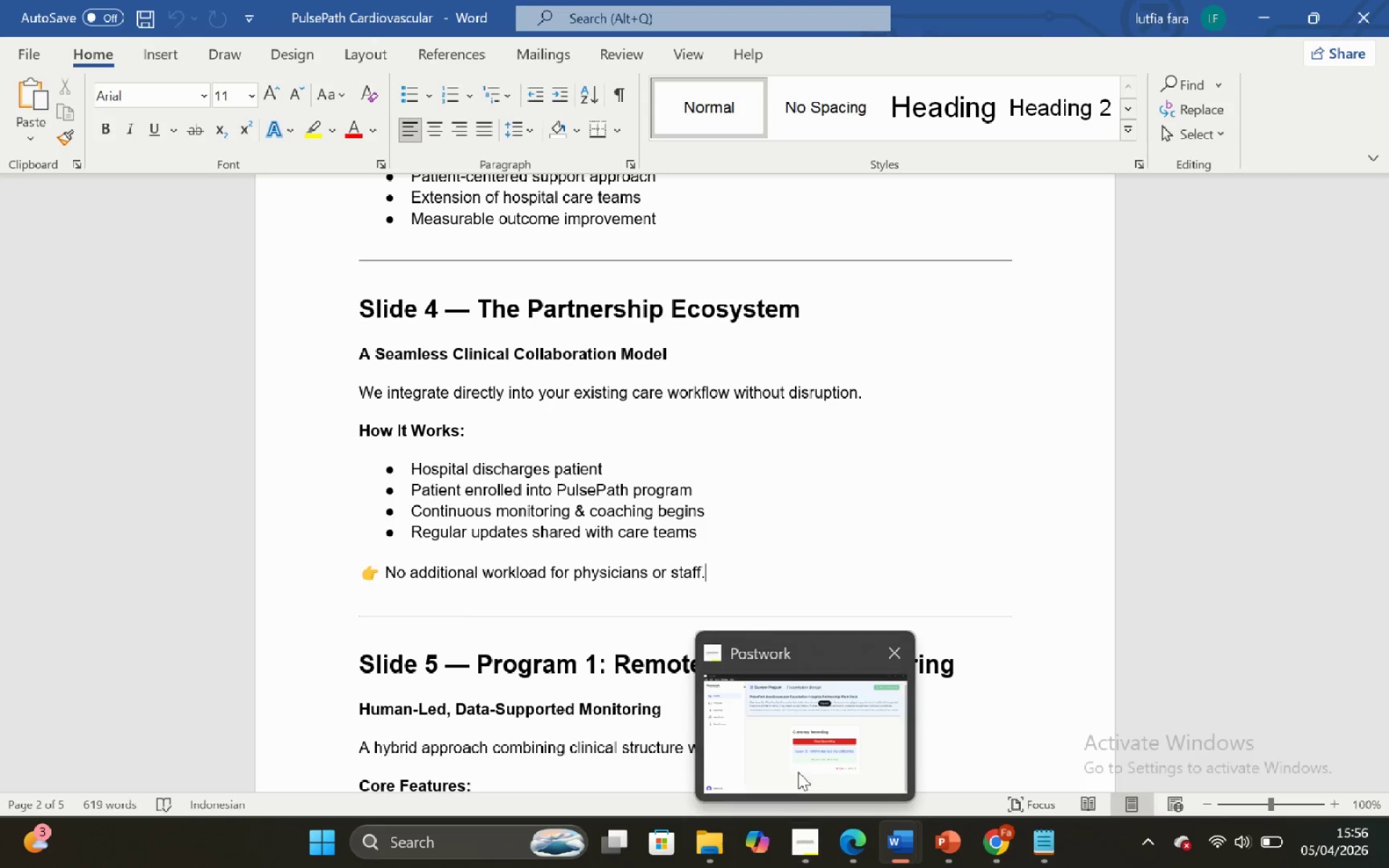 
left_click([798, 772])